 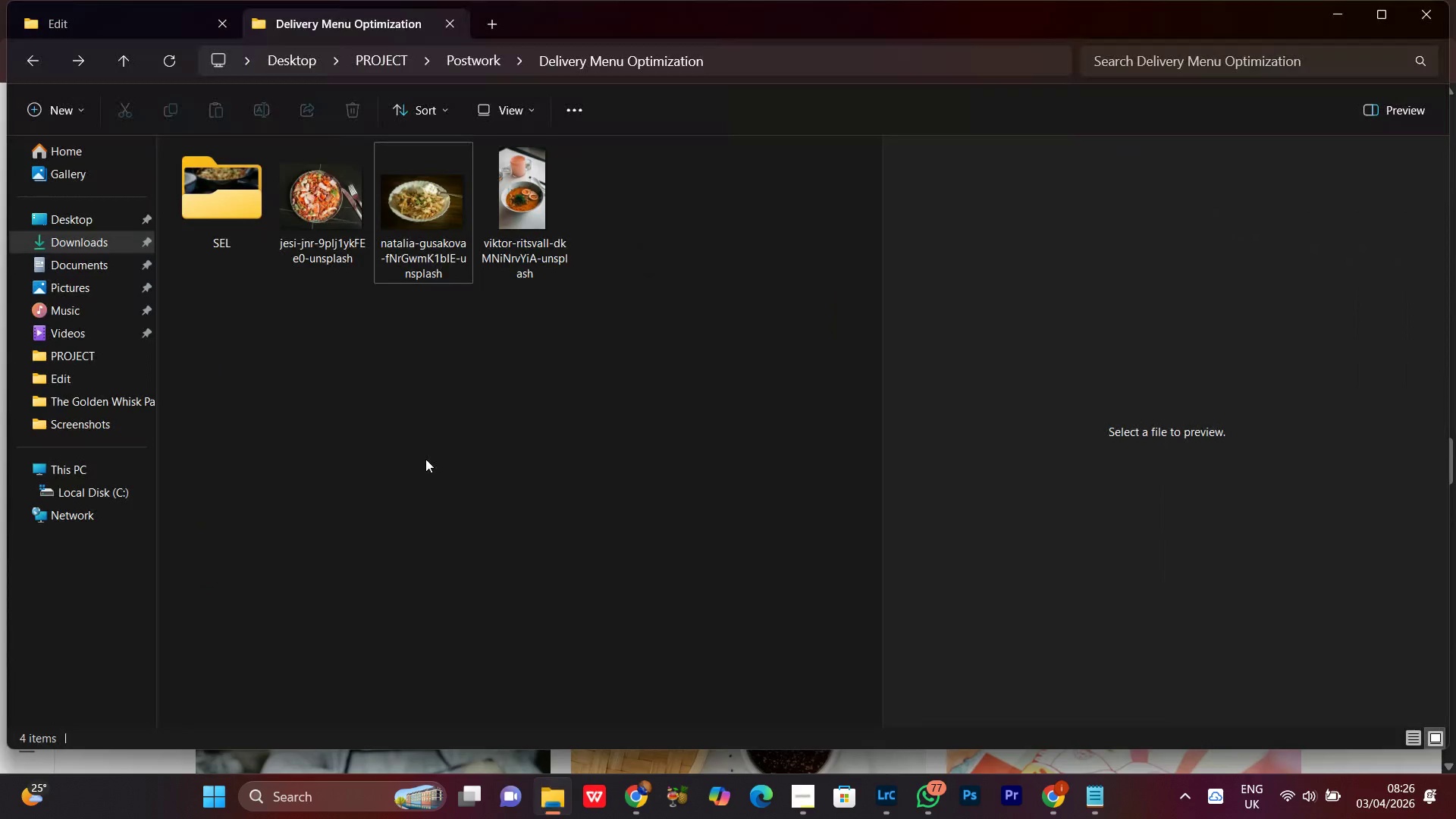 
left_click([87, 17])
 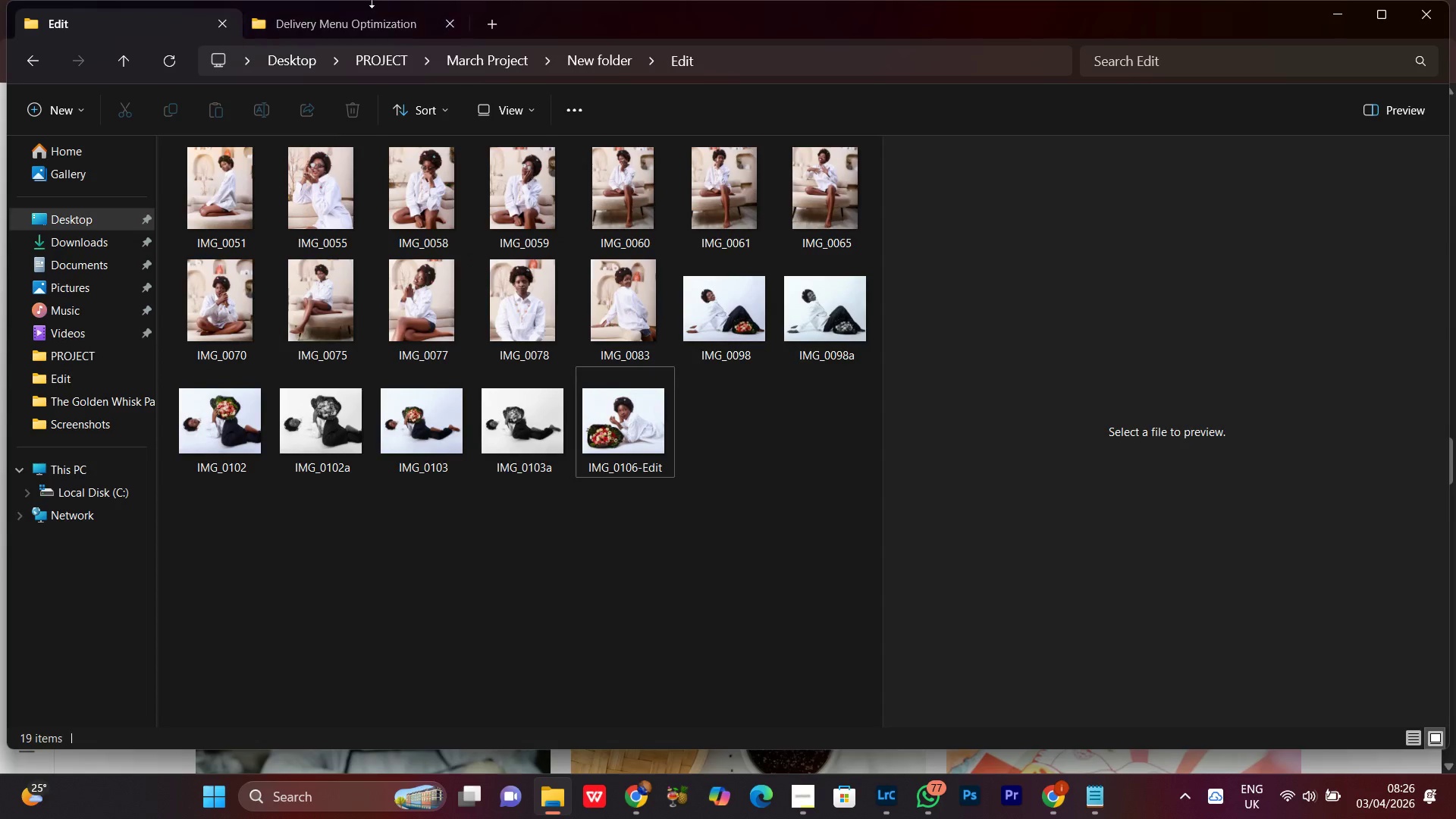 
left_click([355, 27])
 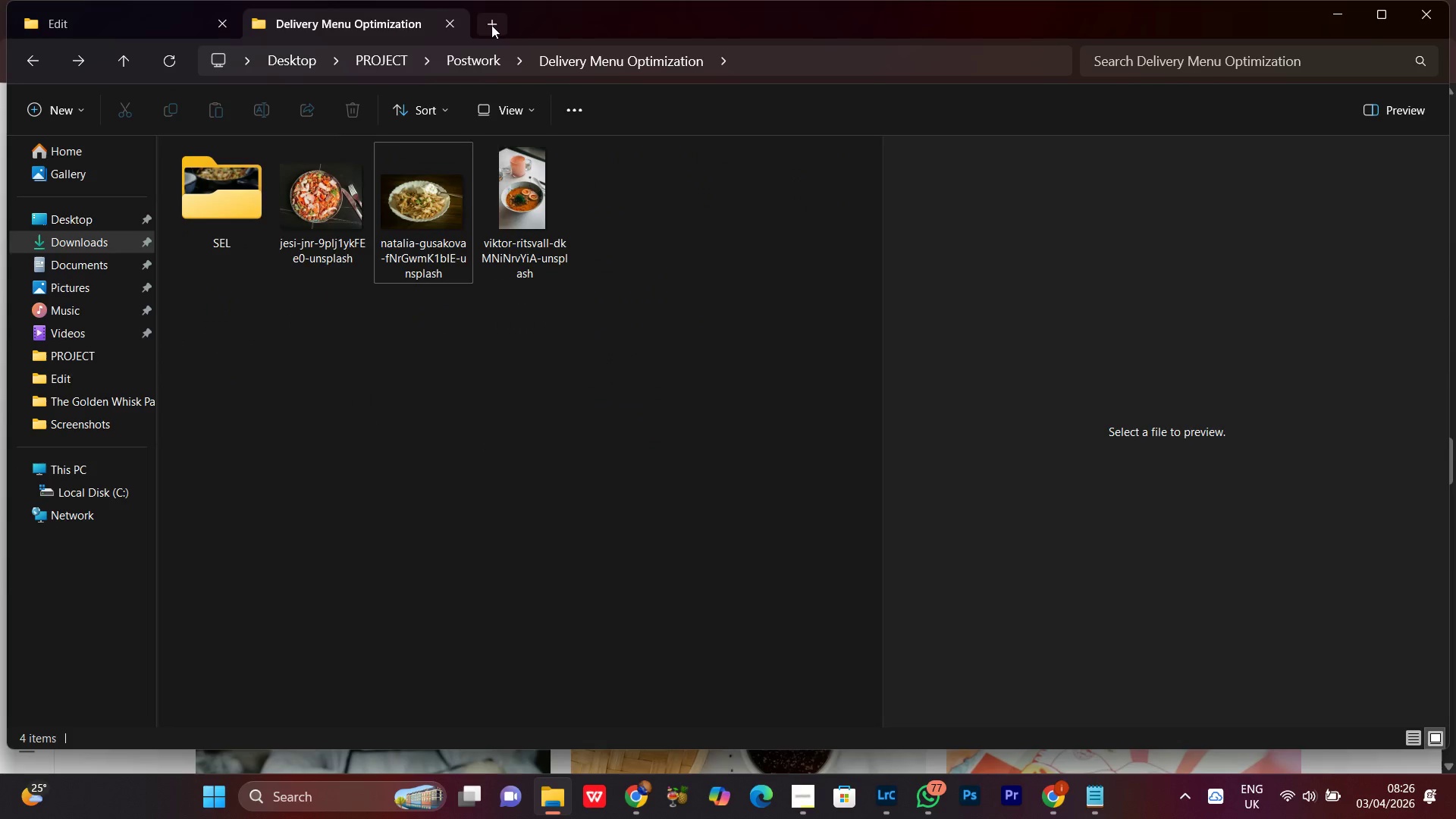 
left_click([491, 25])
 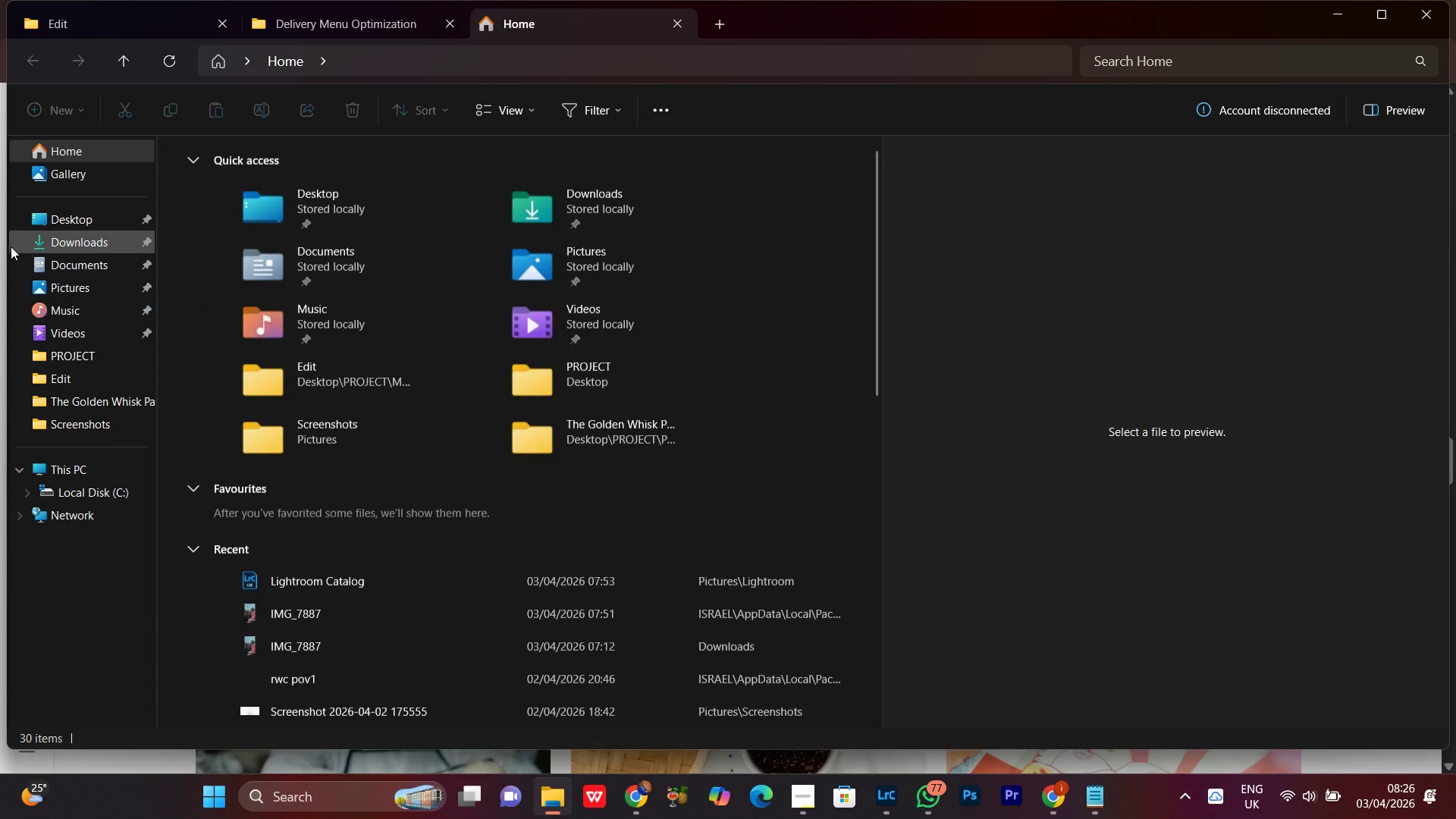 
left_click([48, 242])
 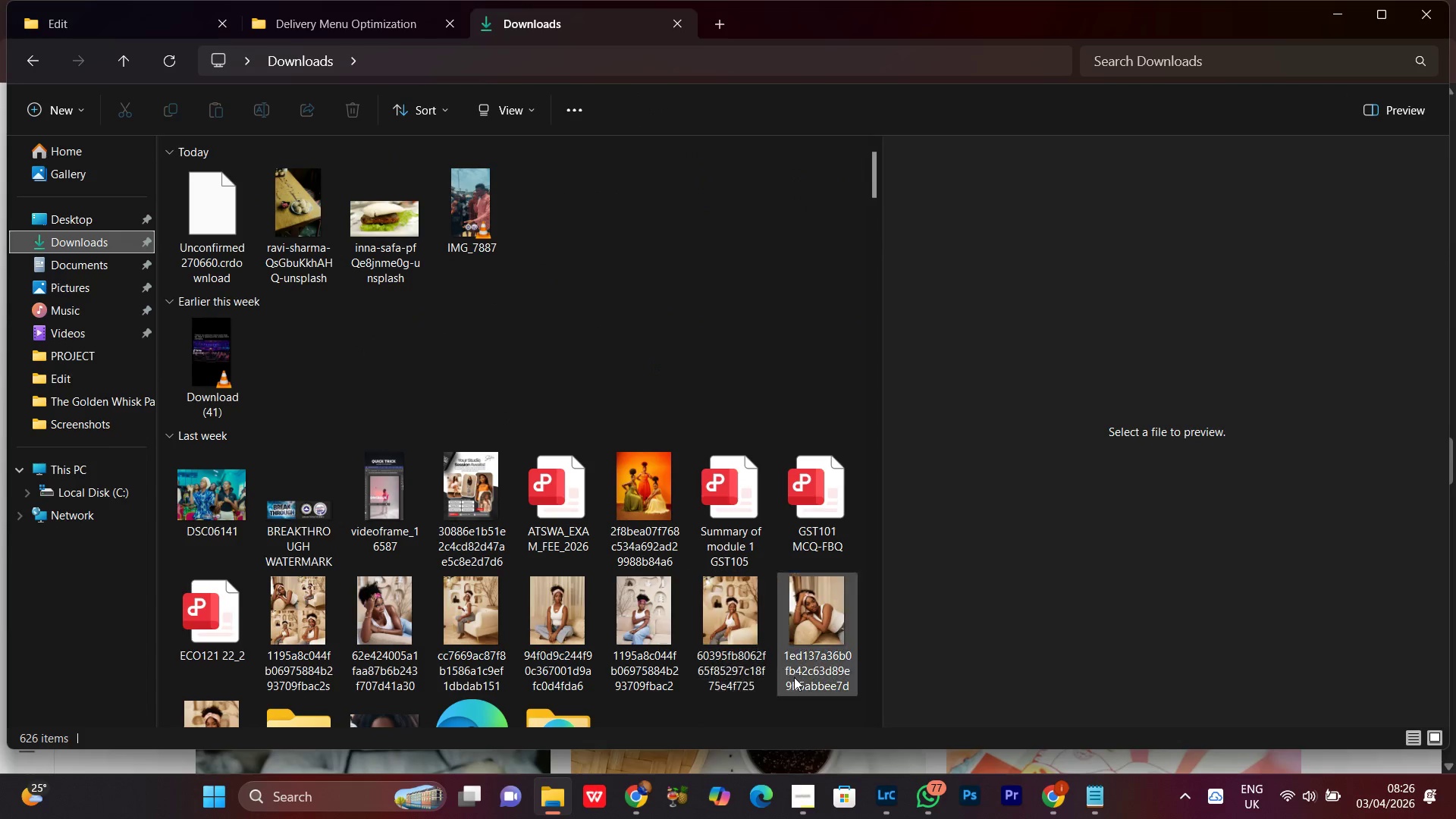 
left_click([643, 800])
 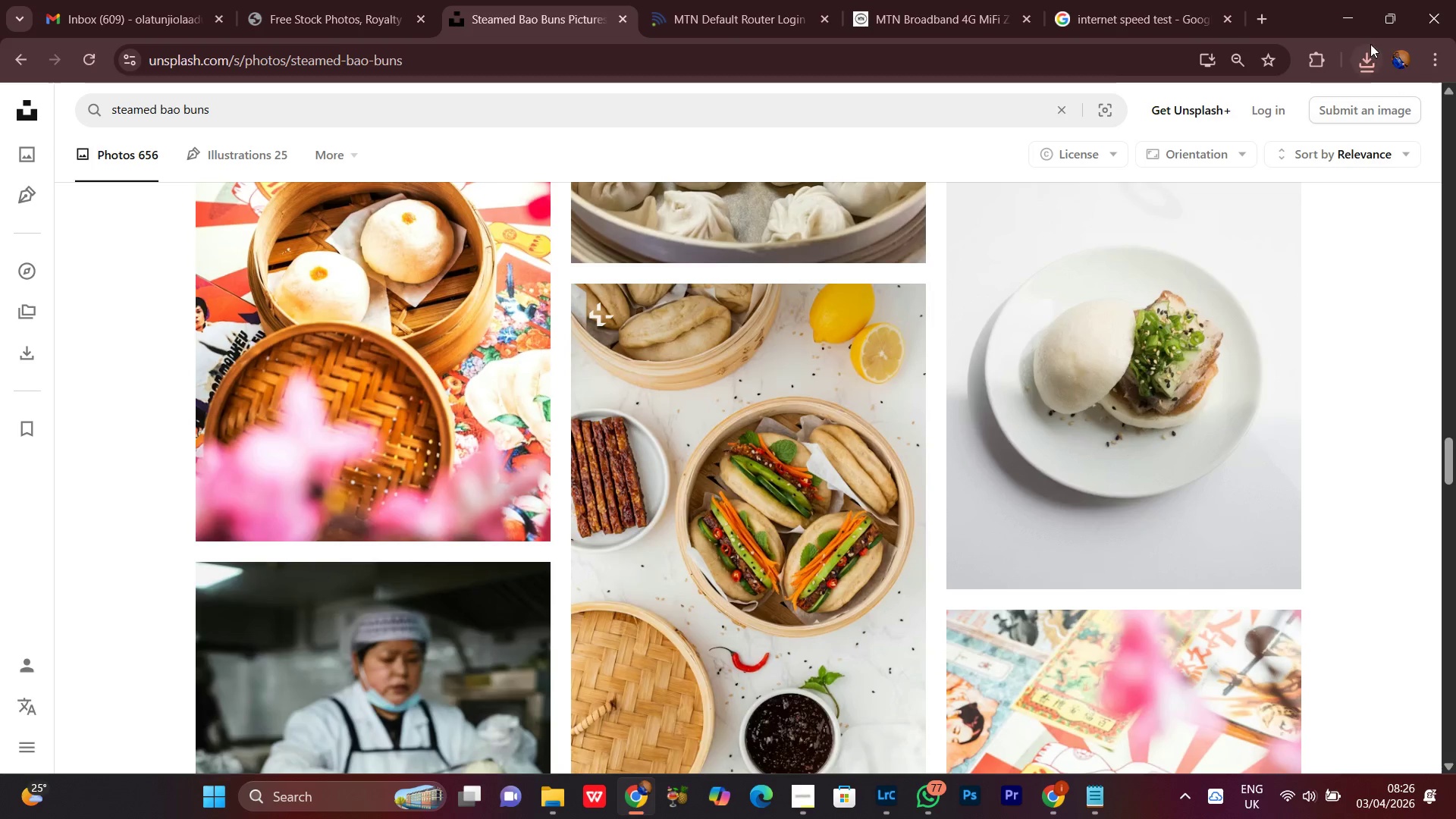 
left_click([1371, 44])
 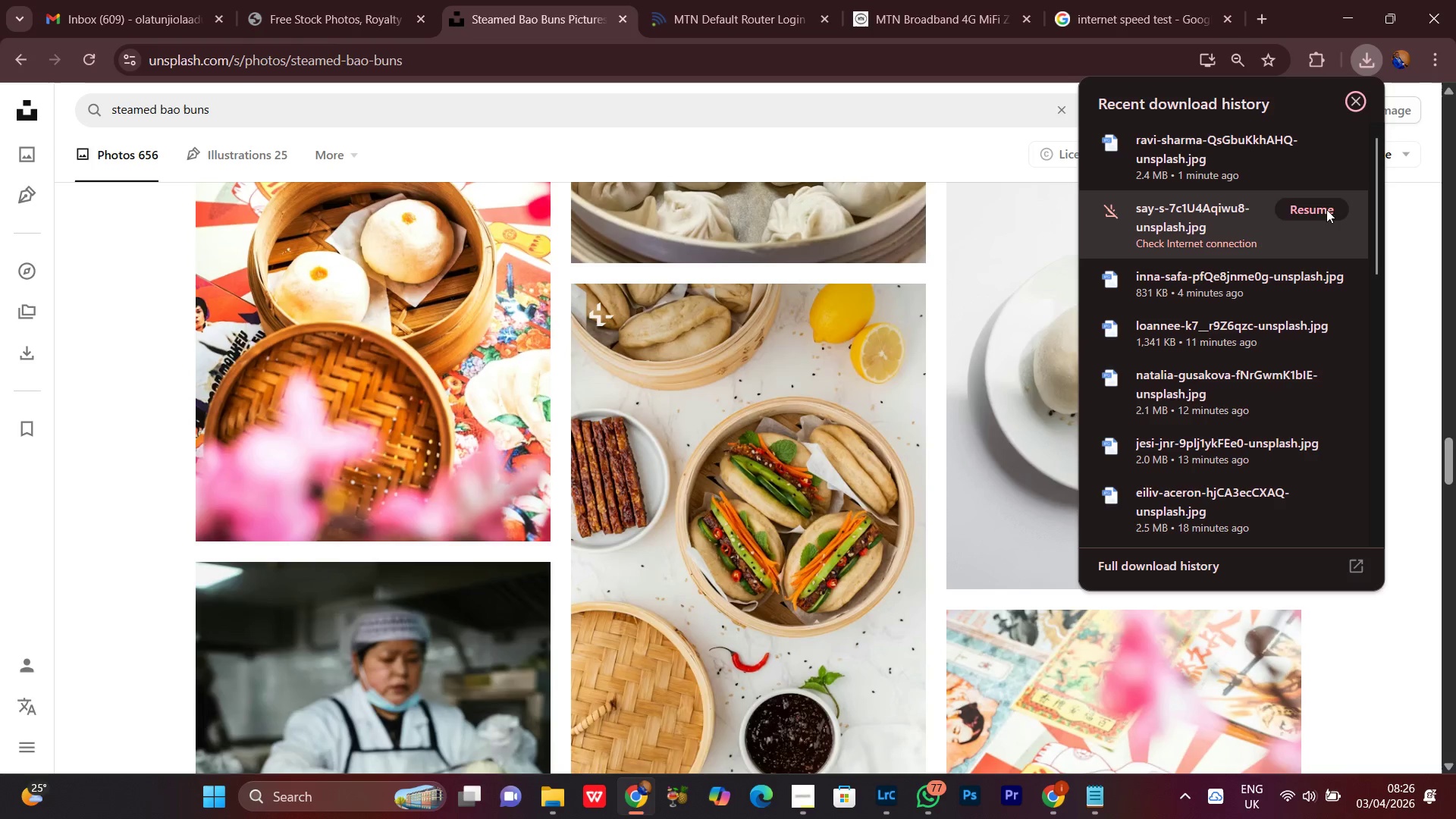 
left_click([1299, 206])
 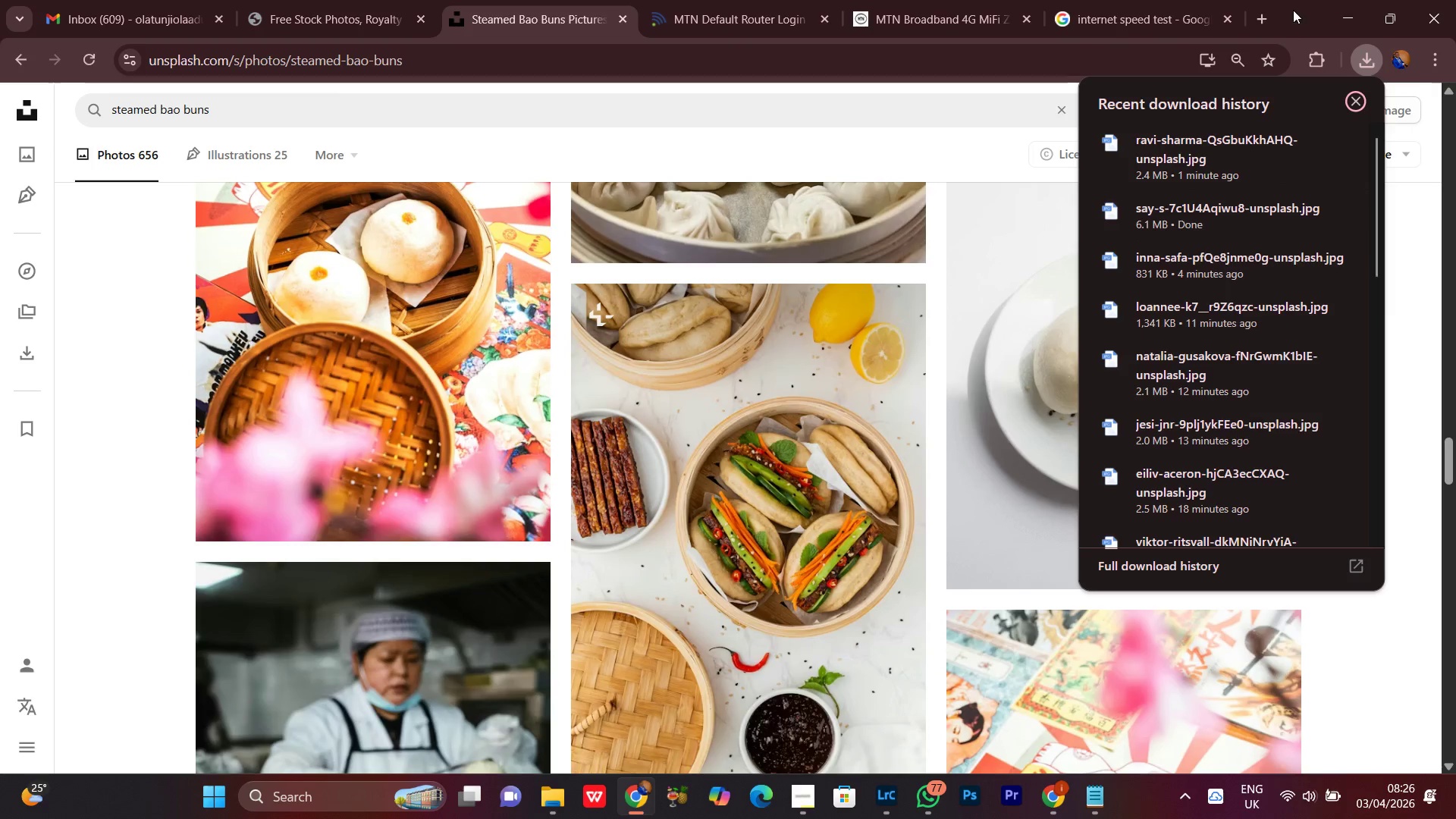 
left_click([1355, 5])
 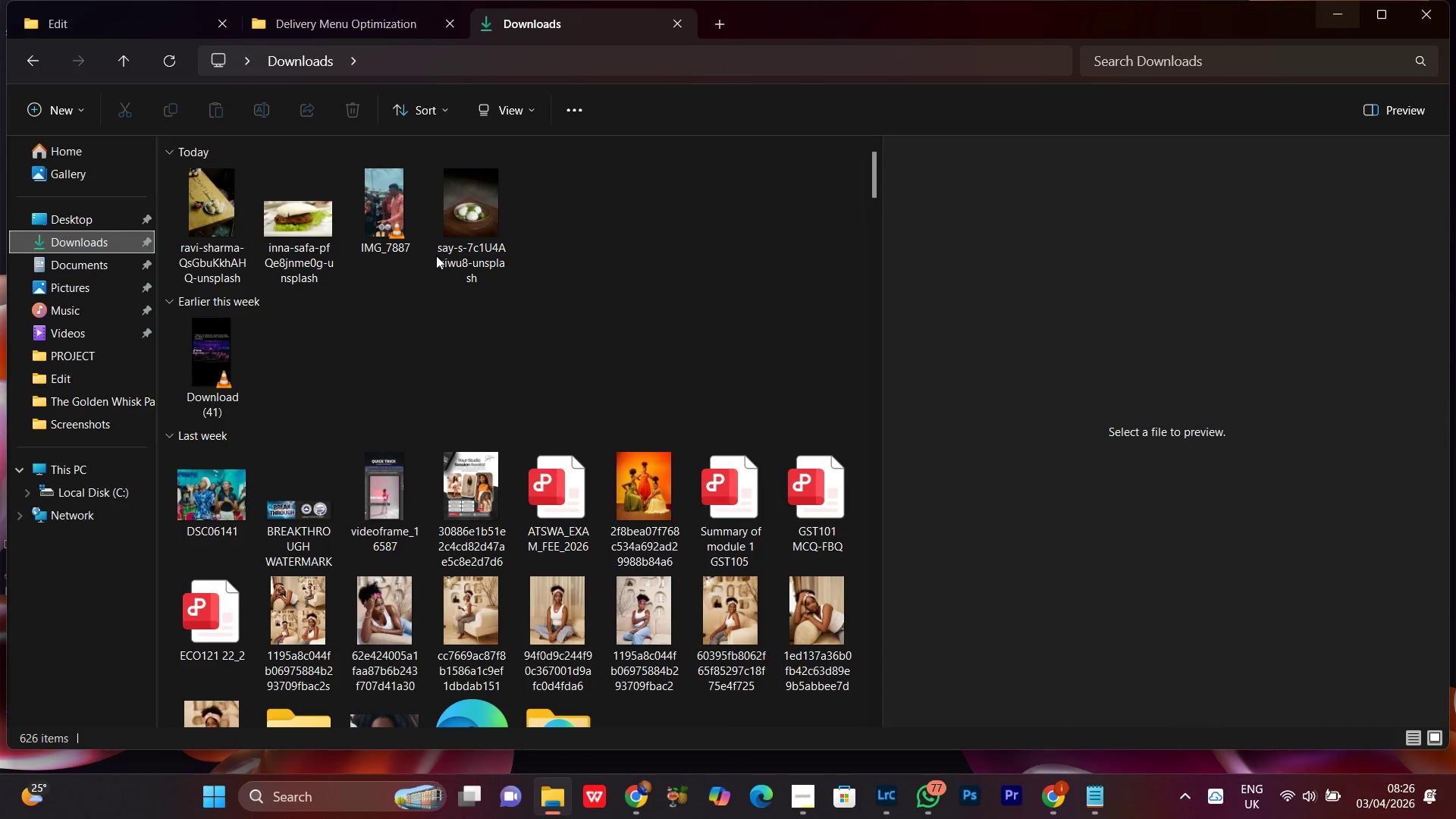 
left_click_drag(start_coordinate=[616, 226], to_coordinate=[152, 230])
 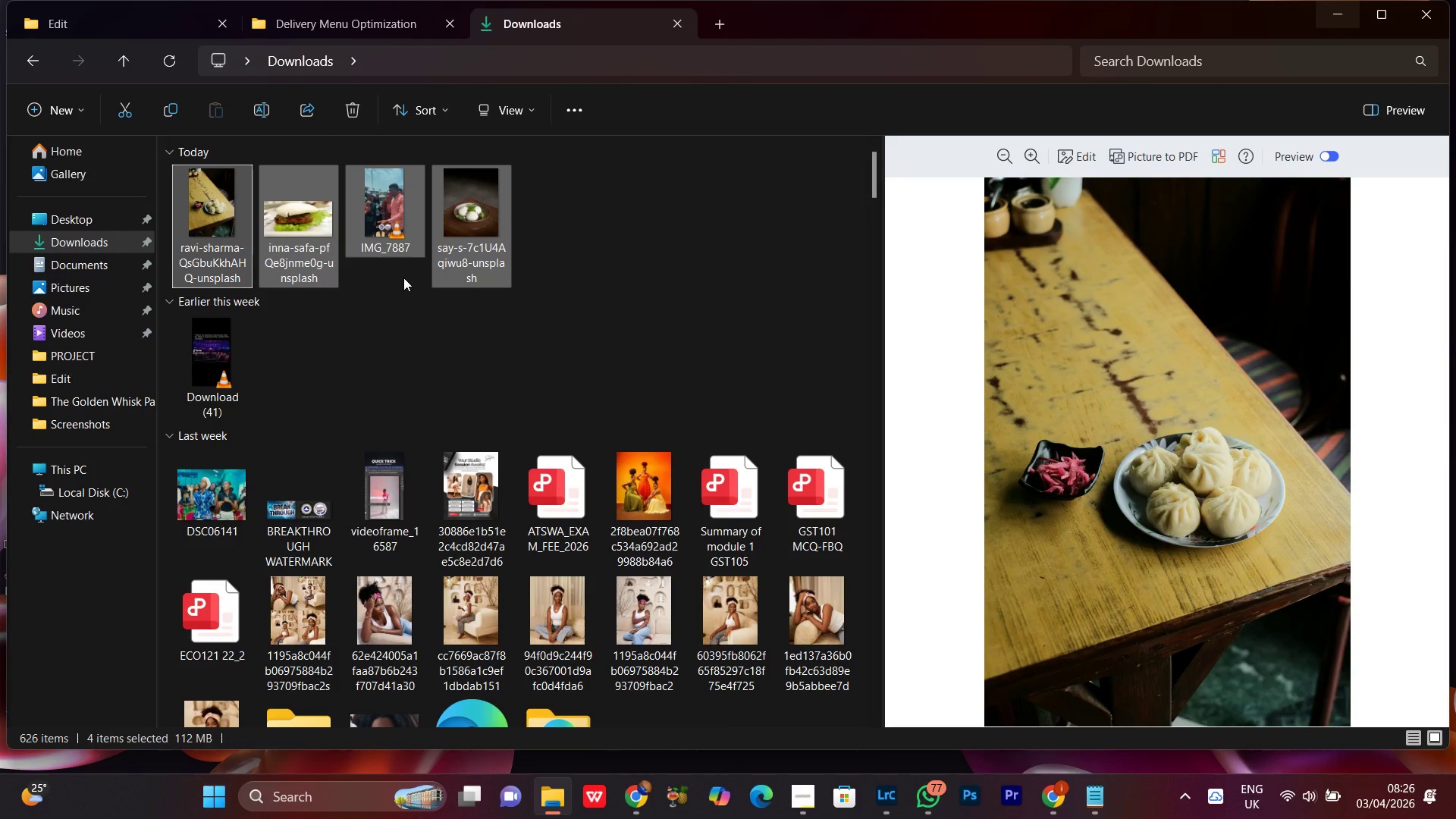 
hold_key(key=ControlLeft, duration=0.61)
left_click([391, 207])
 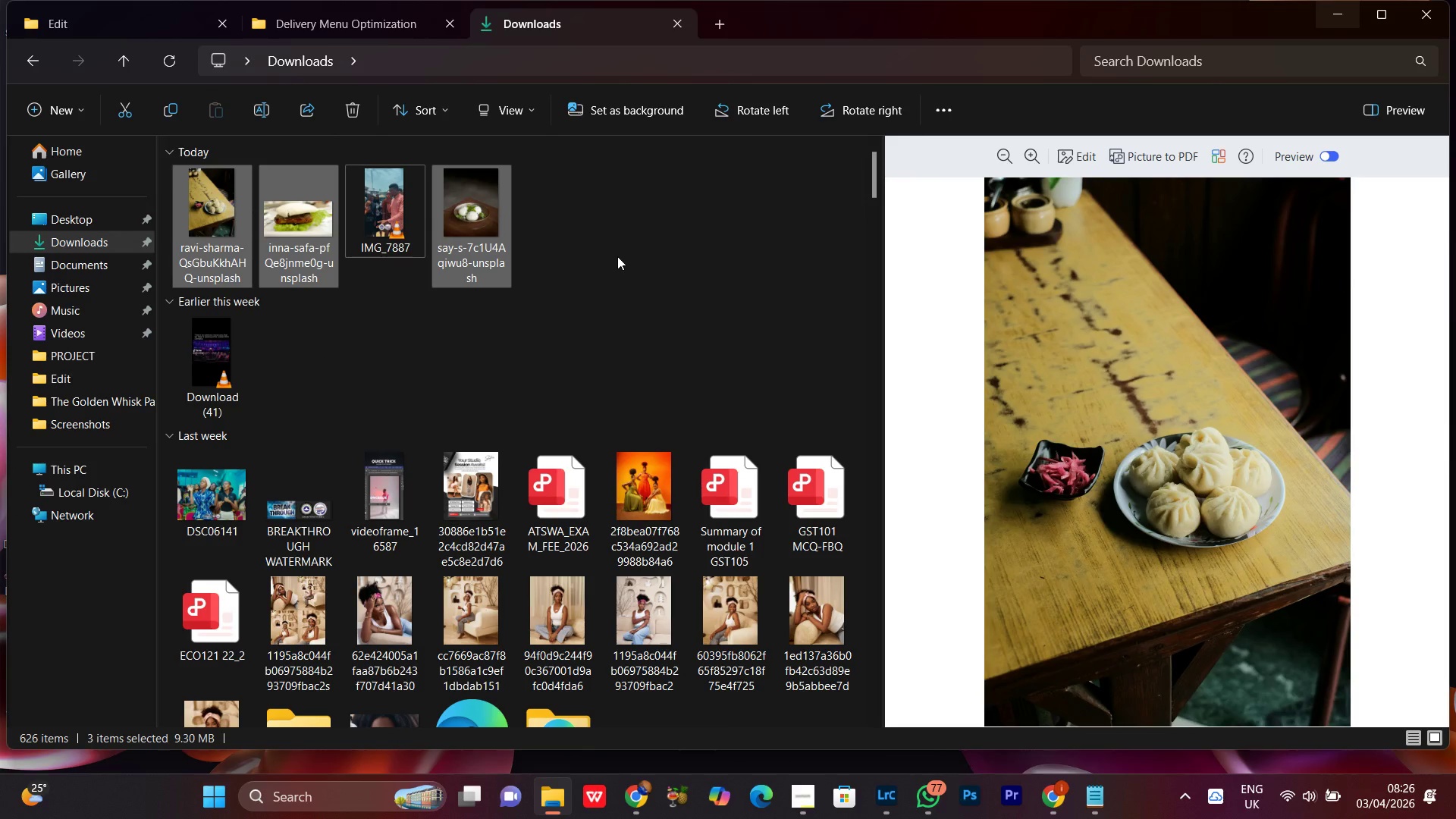 
key(Control+X)
 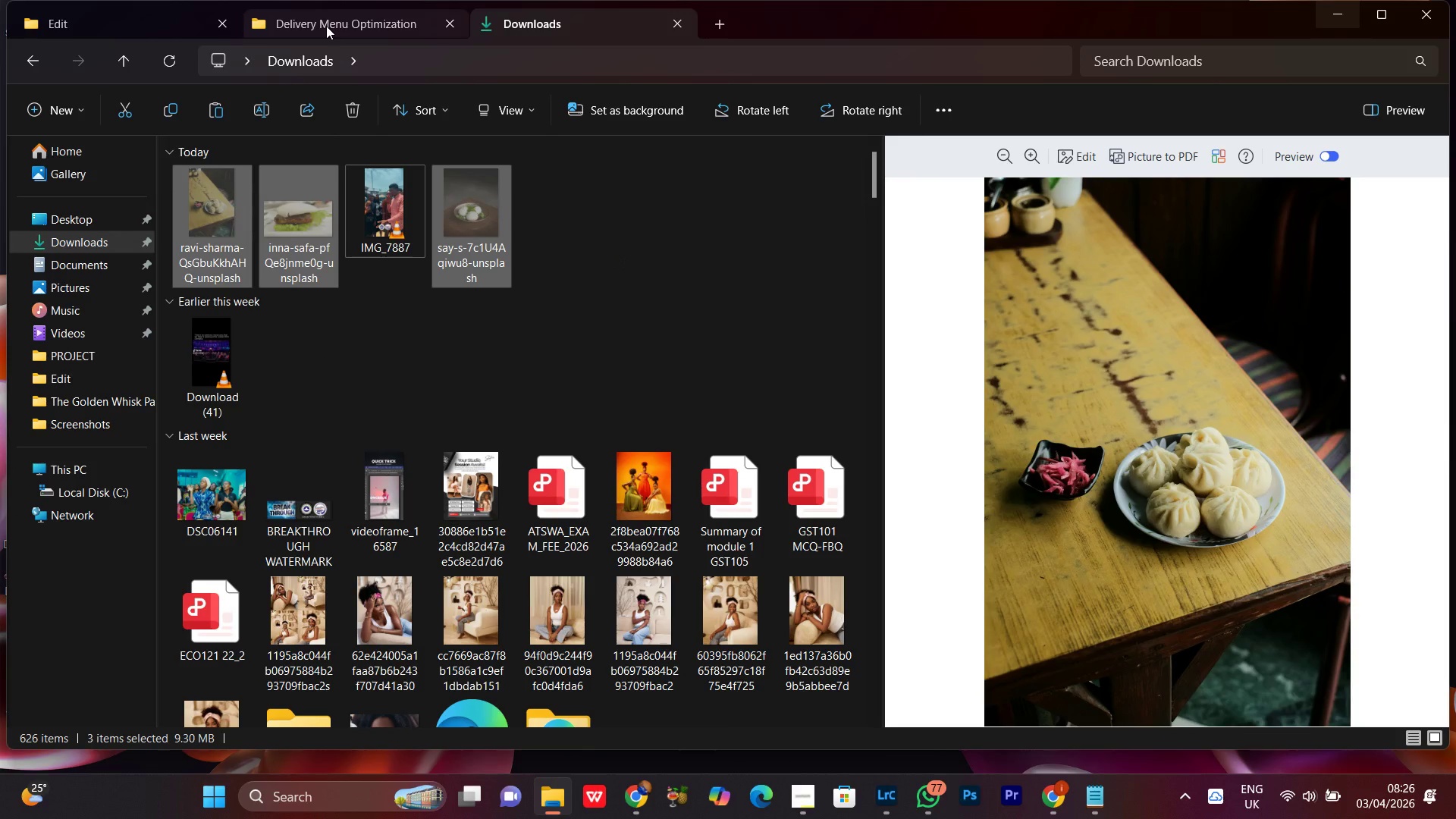 
left_click([326, 26])
 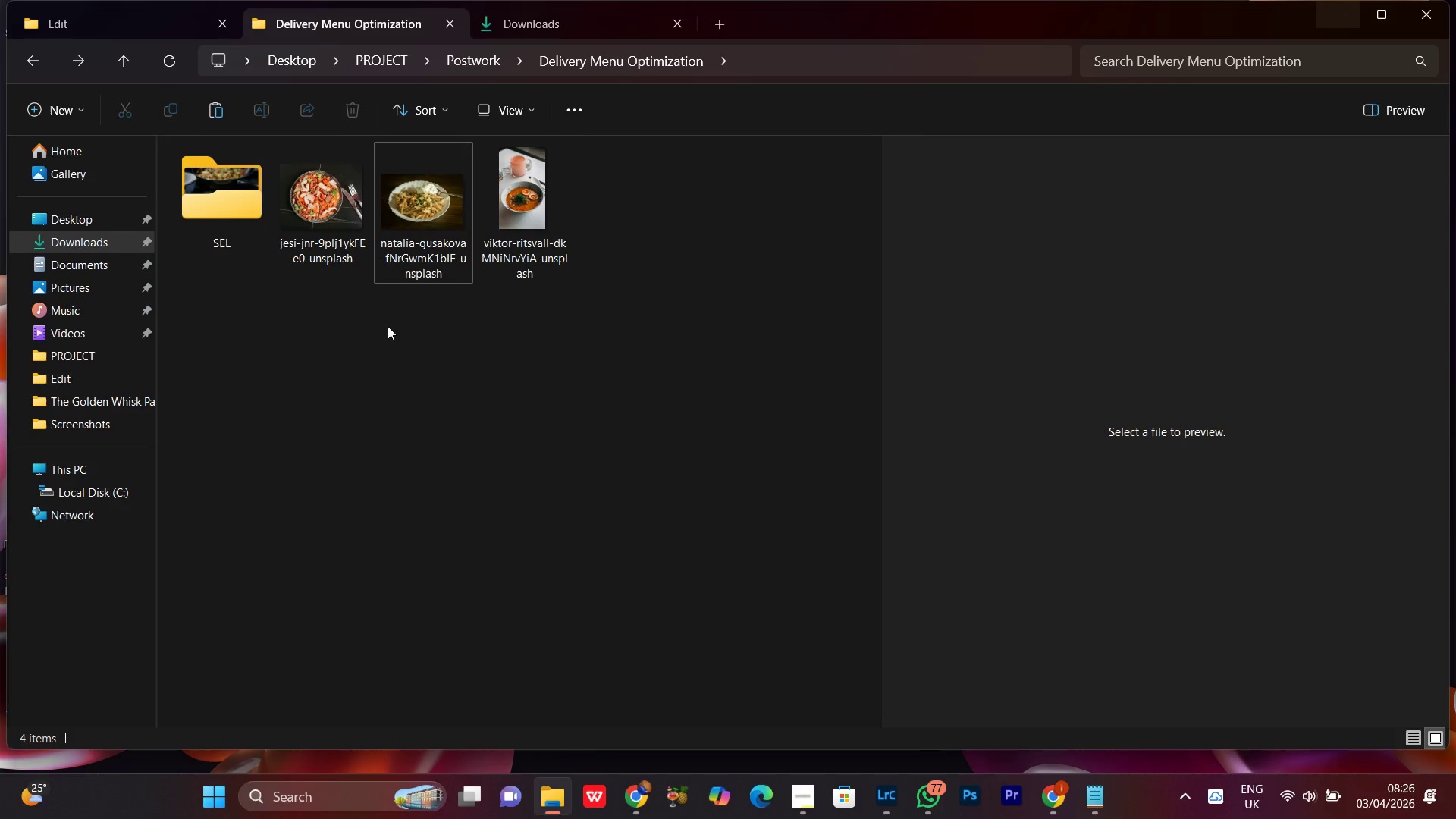 
left_click([398, 338])
 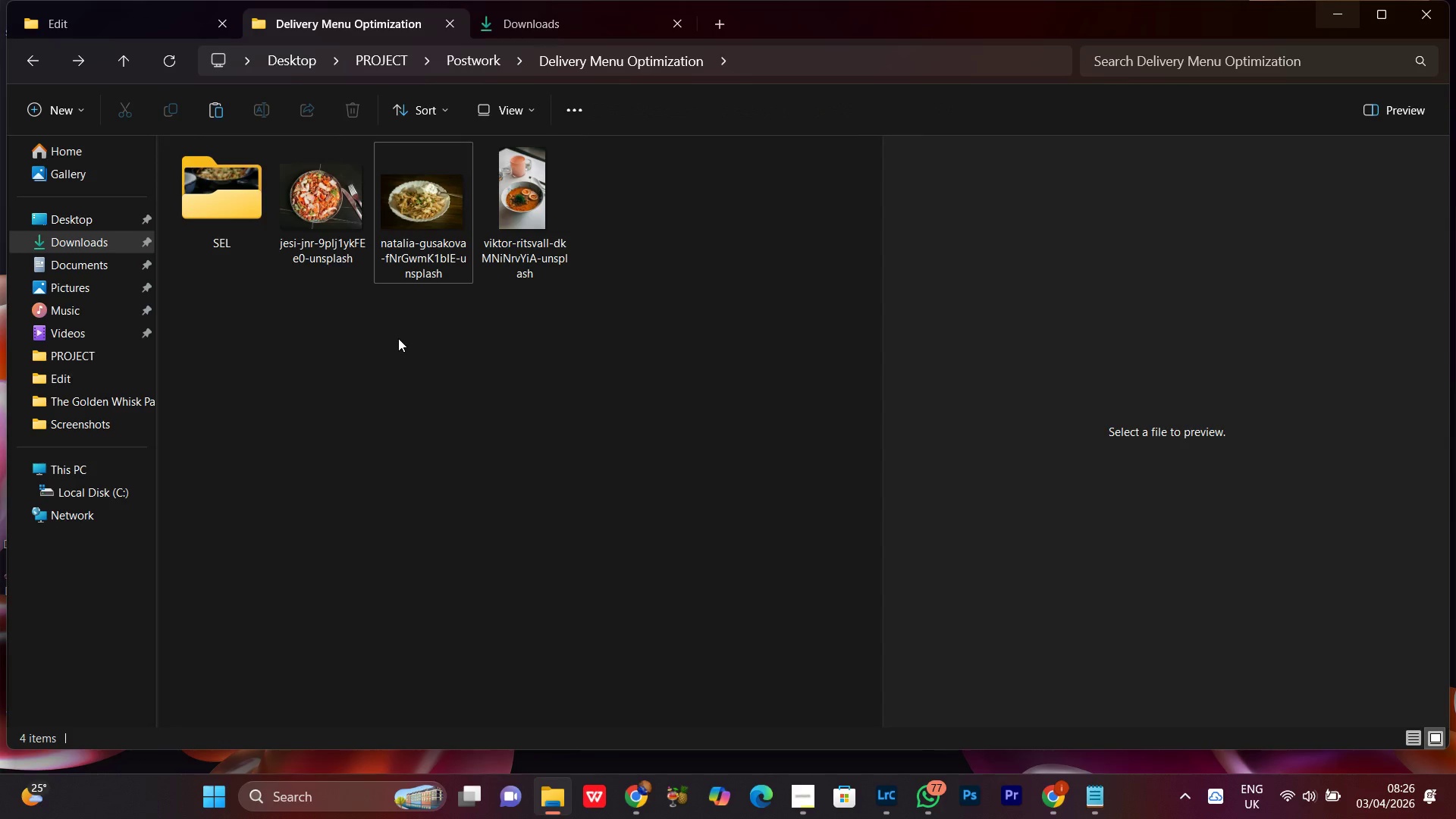 
key(Control+V)
 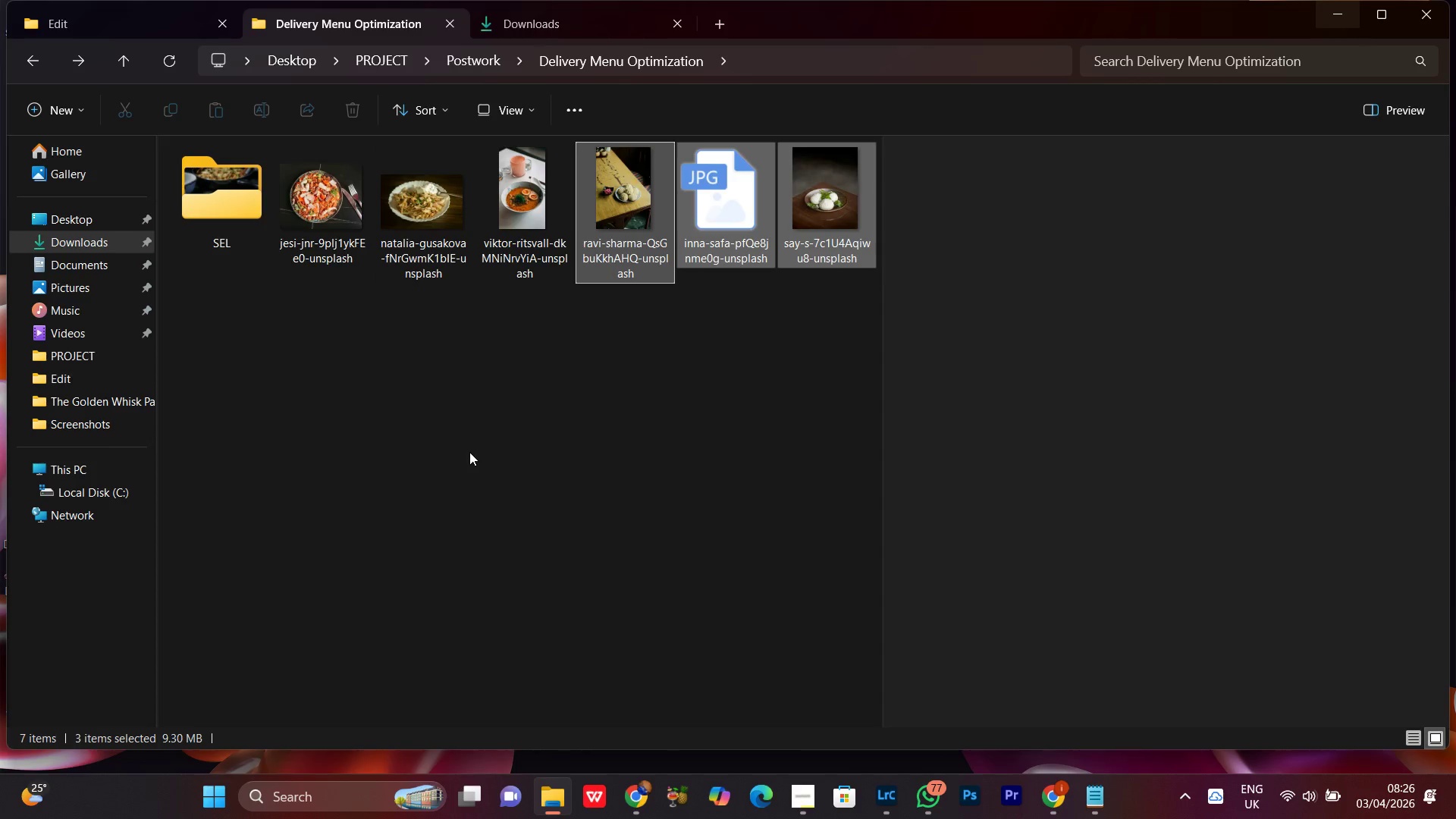 
left_click([469, 452])
 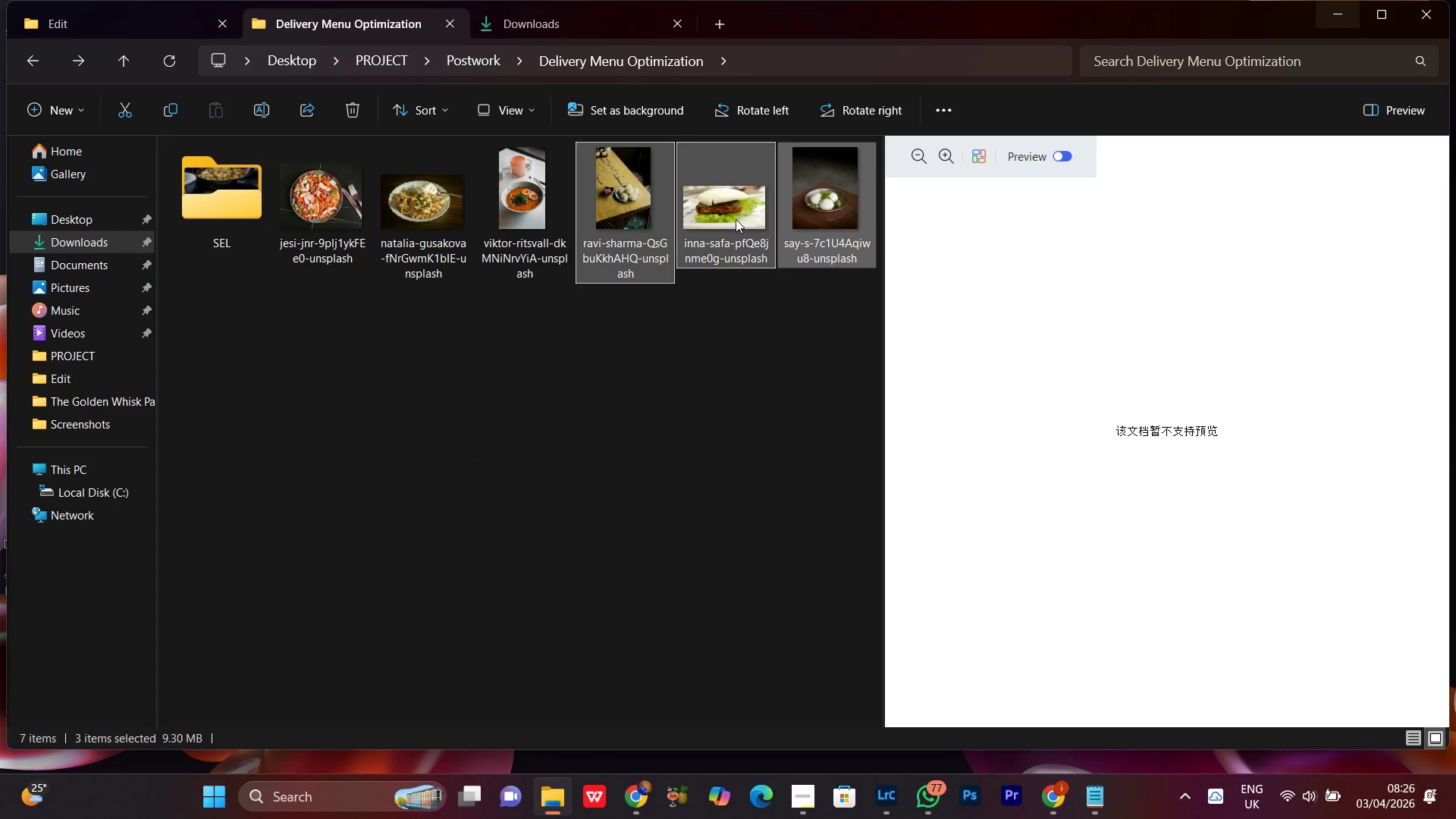 
left_click([817, 218])
 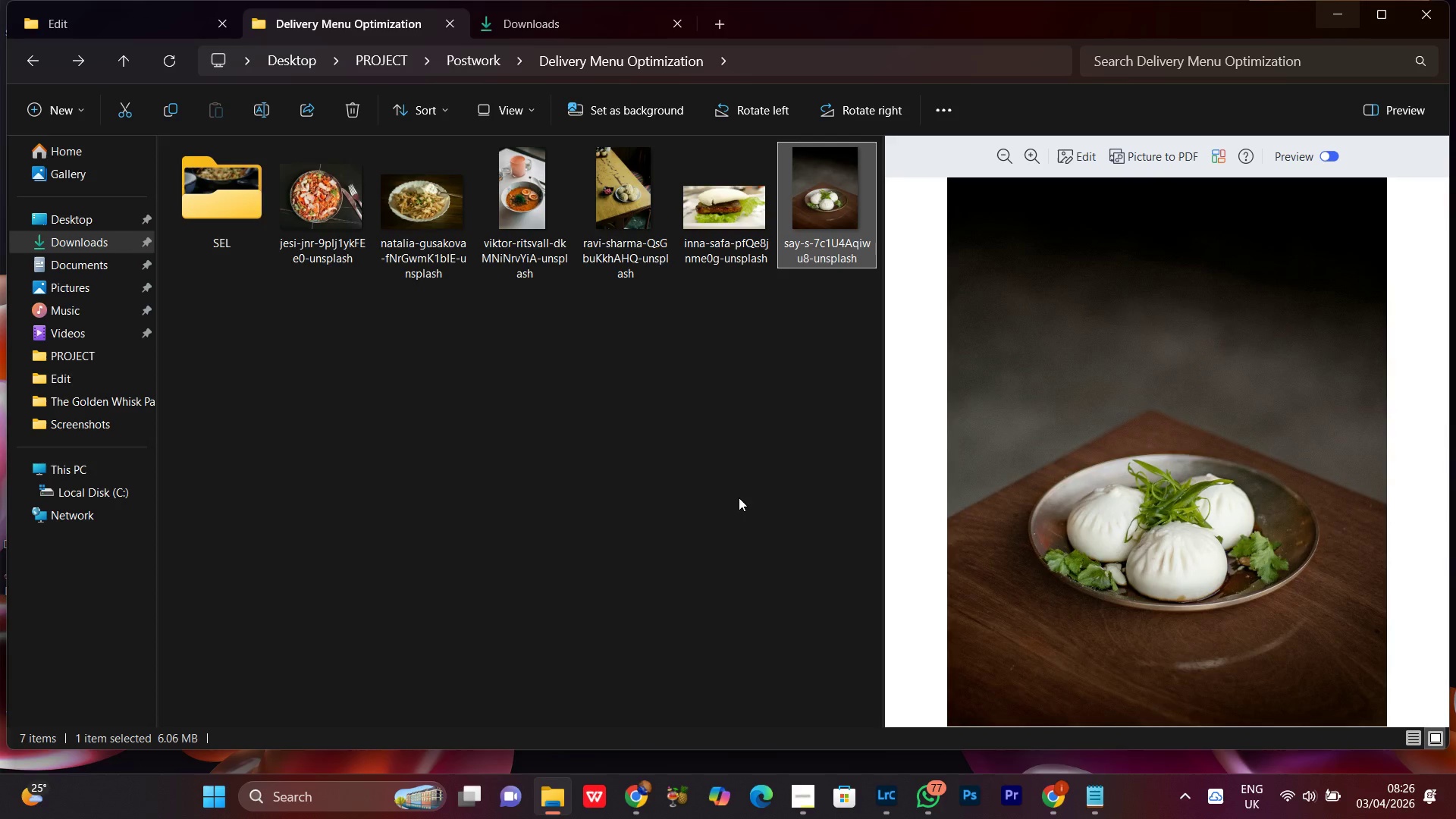 
left_click([739, 494])
 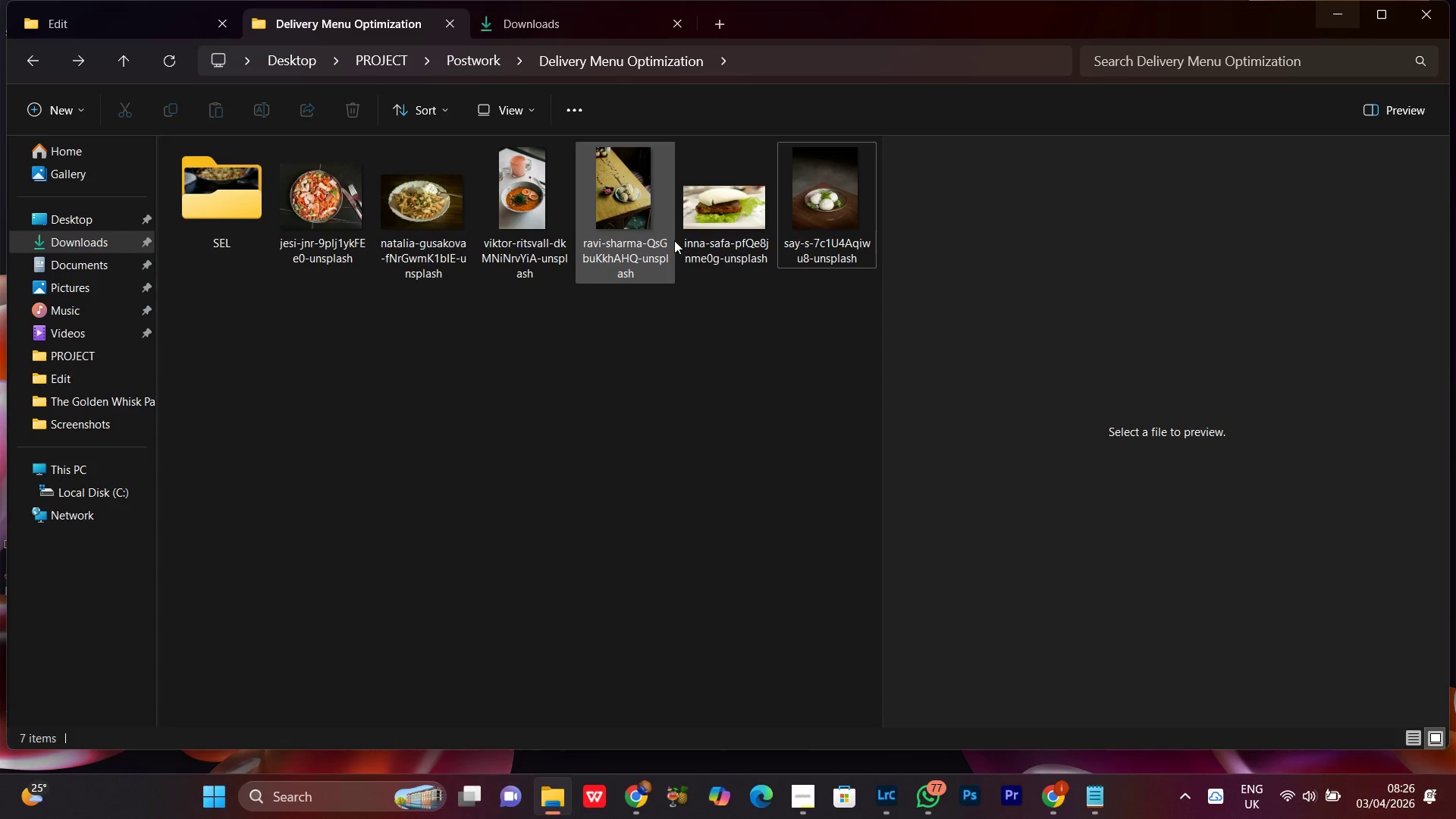 
left_click([652, 186])
 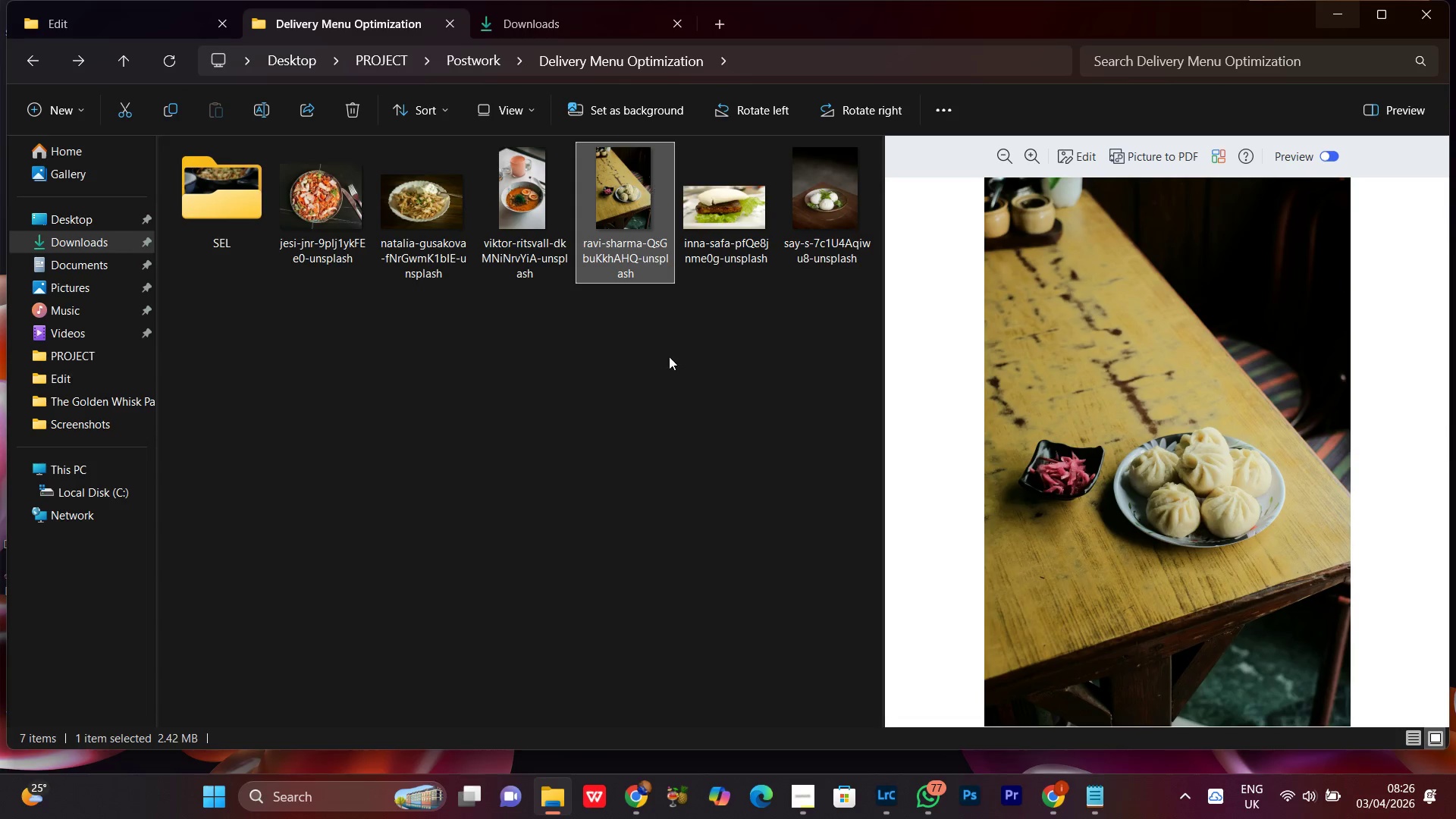 
left_click([670, 378])
 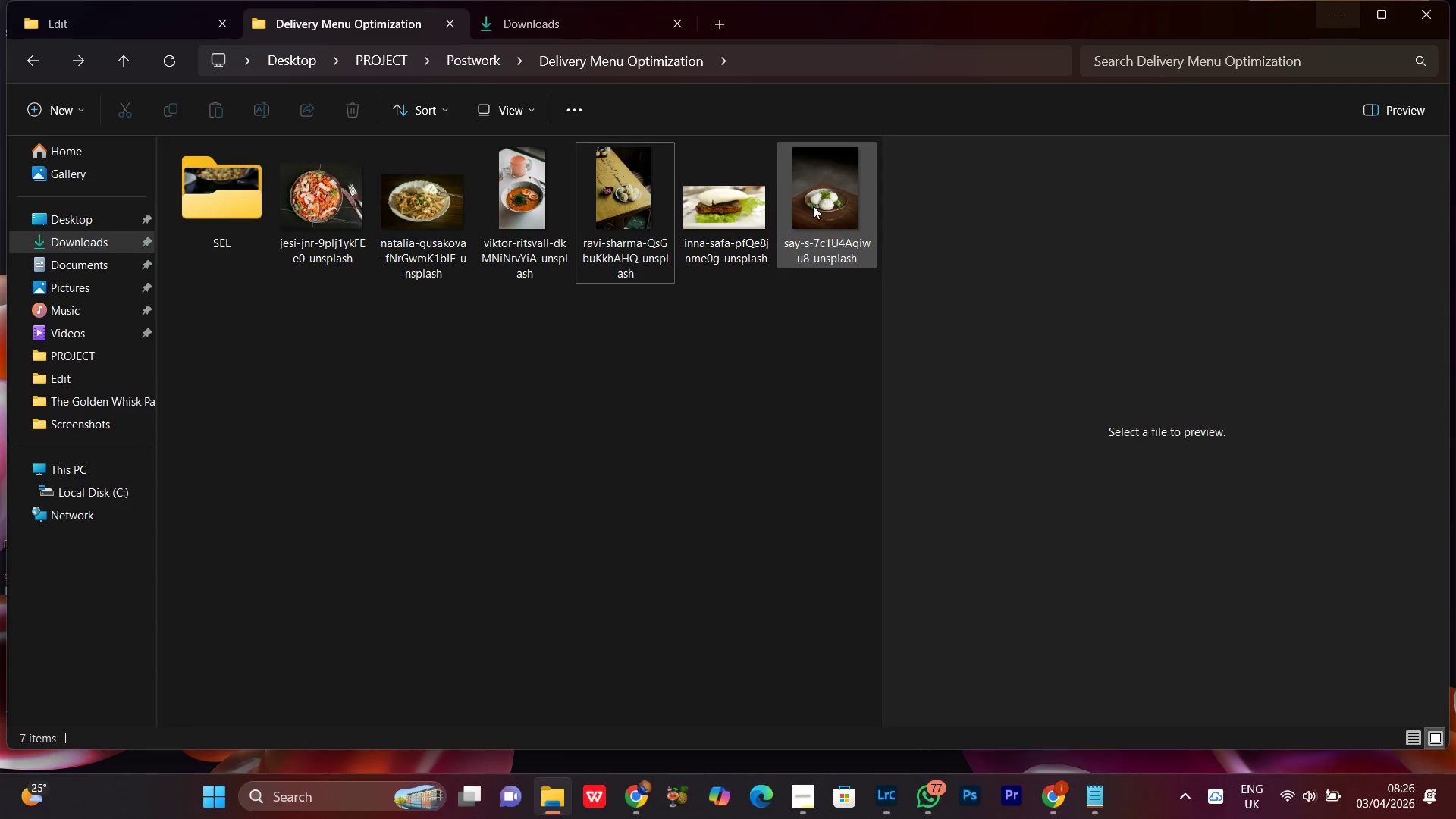 
left_click([814, 204])
 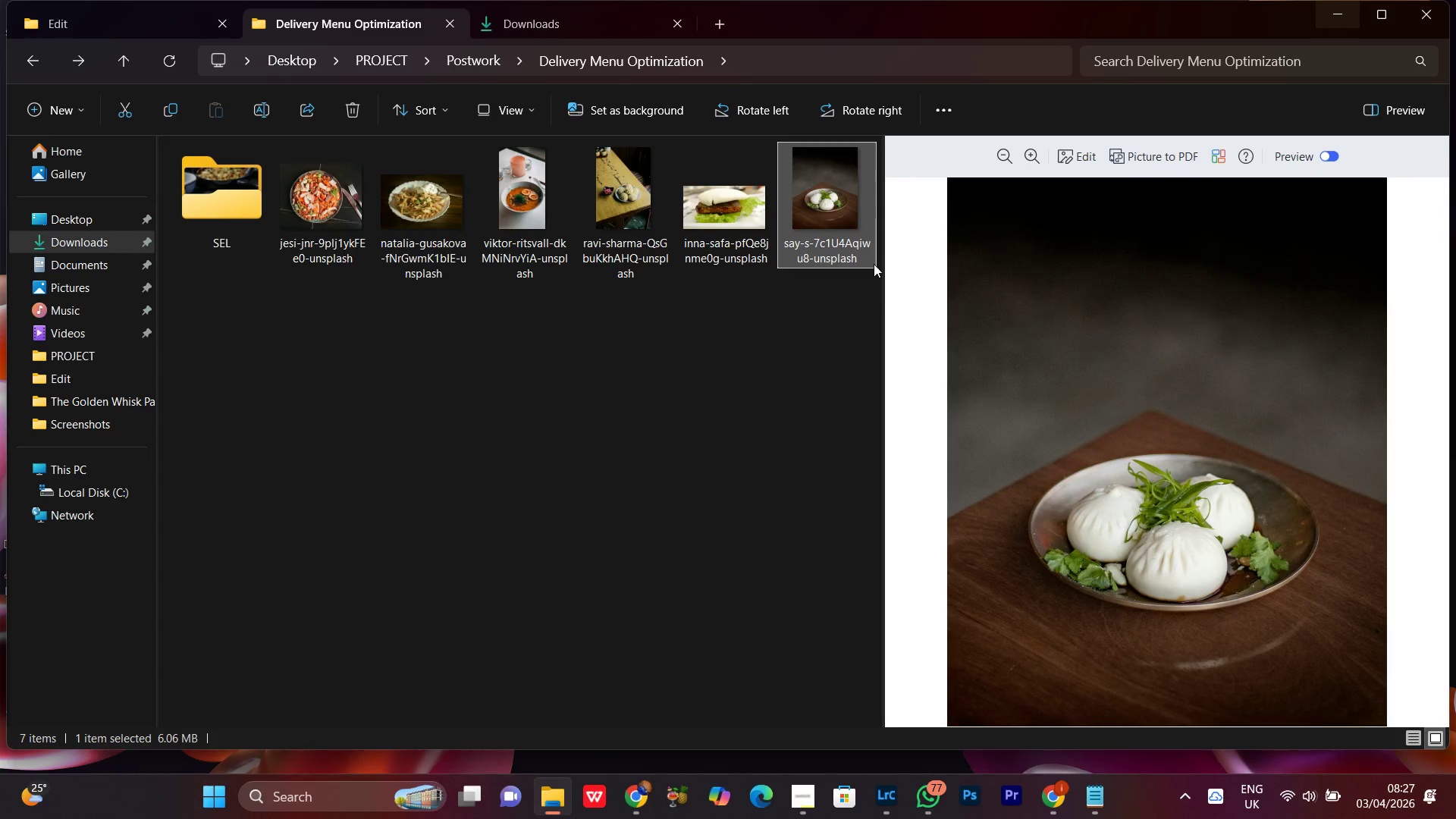 
left_click_drag(start_coordinate=[846, 209], to_coordinate=[220, 234])
 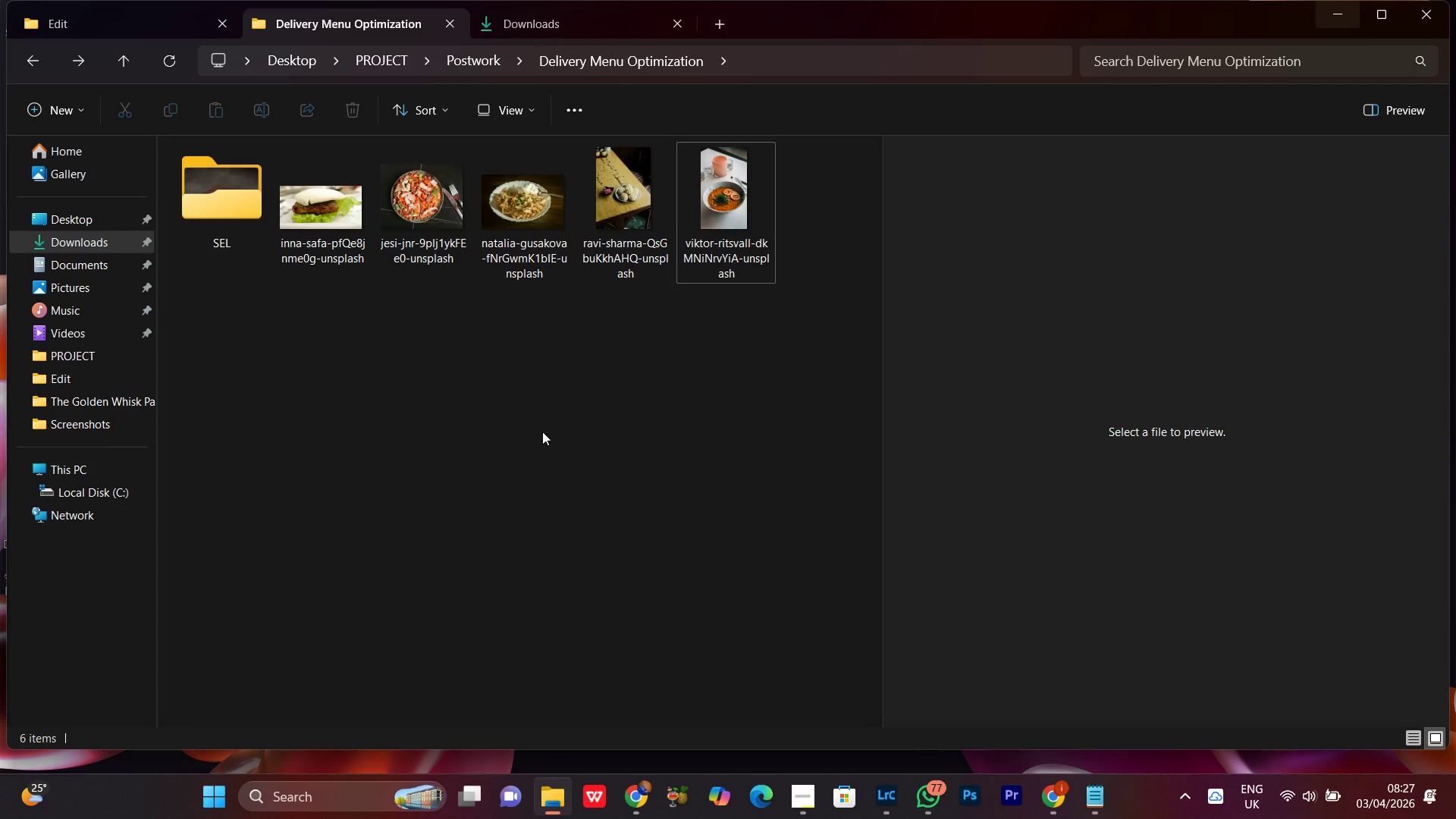 
left_click([542, 431])
 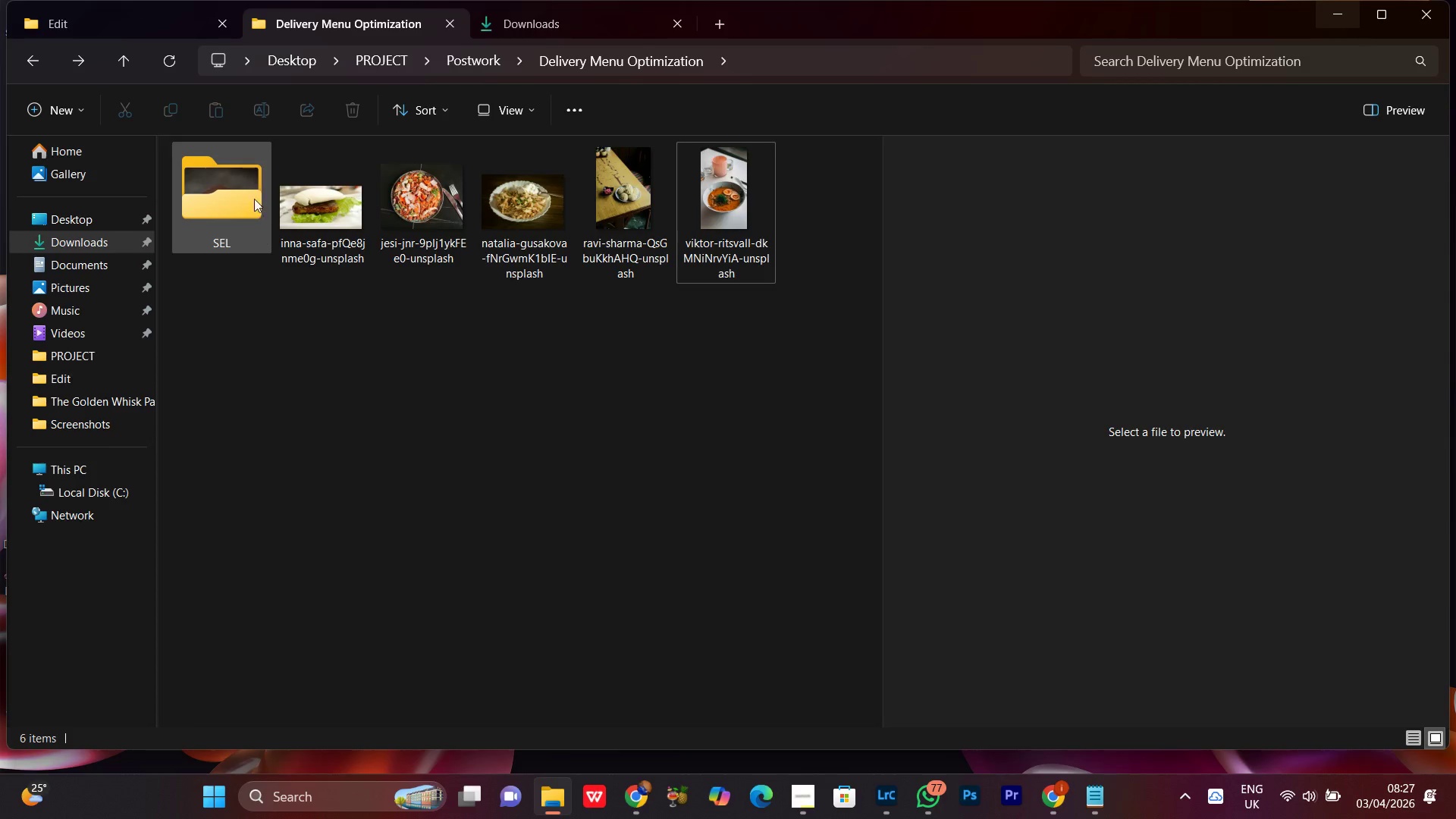 
double_click([243, 192])
 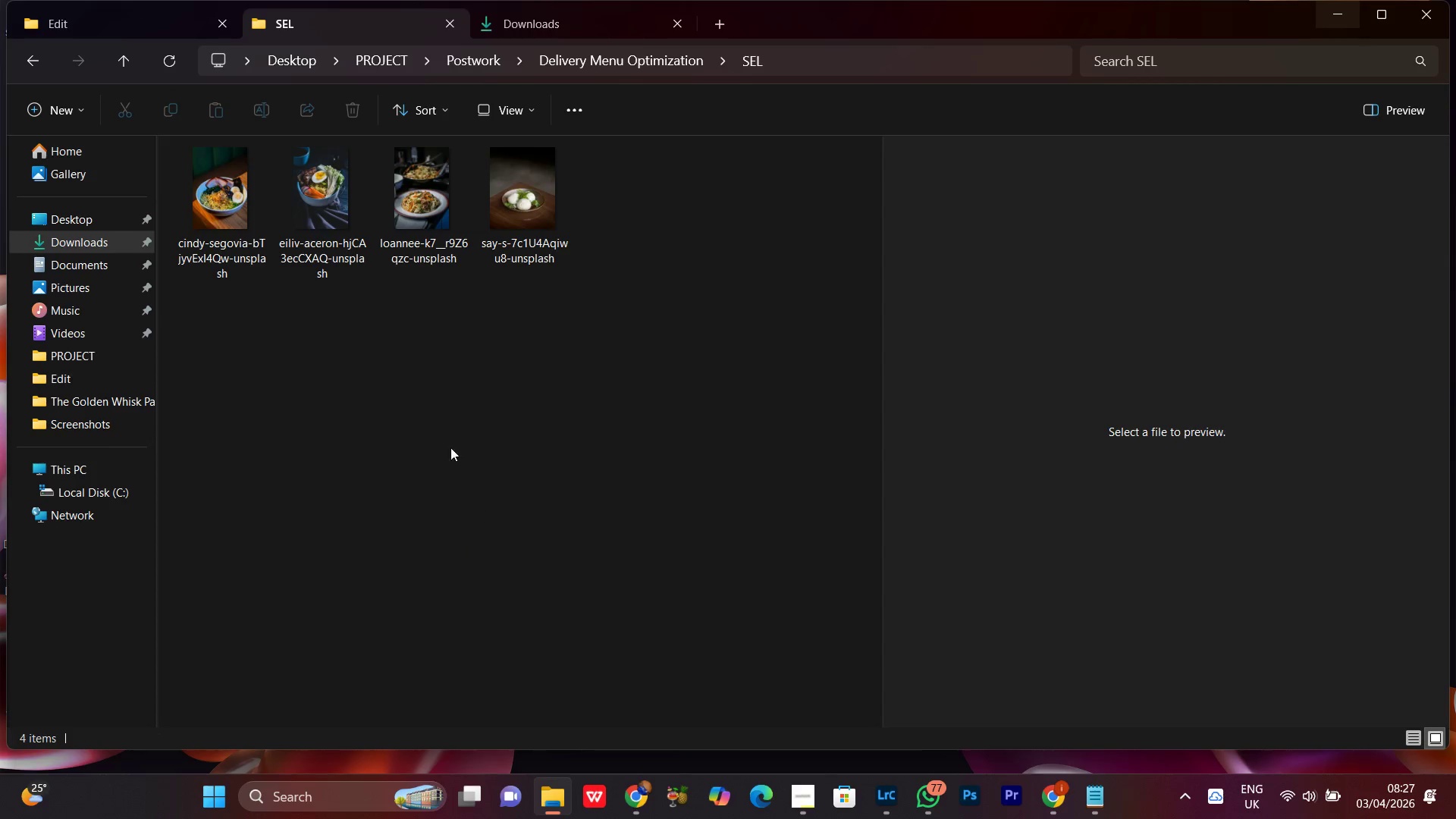 
left_click([411, 421])
 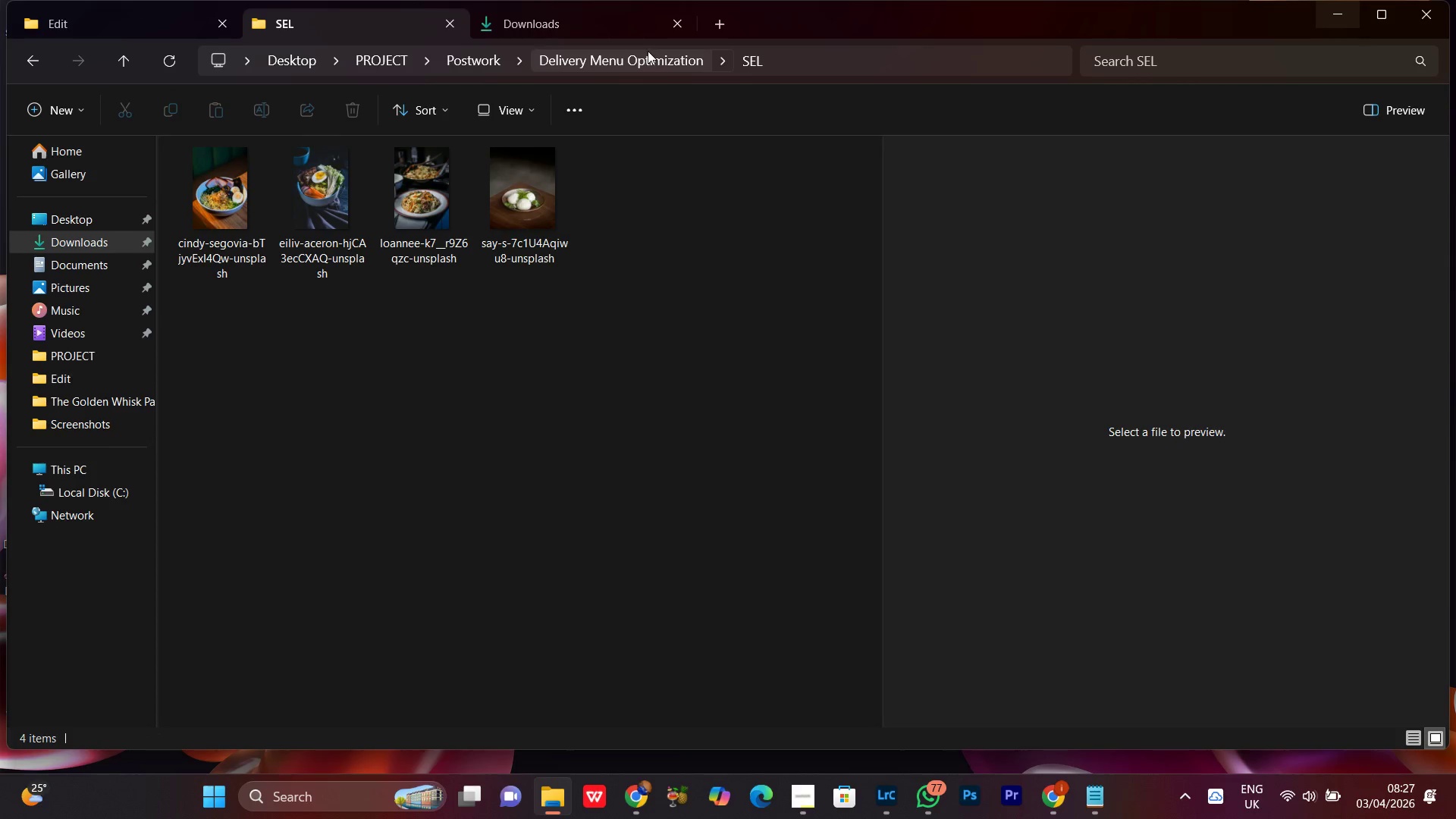 
left_click([650, 58])
 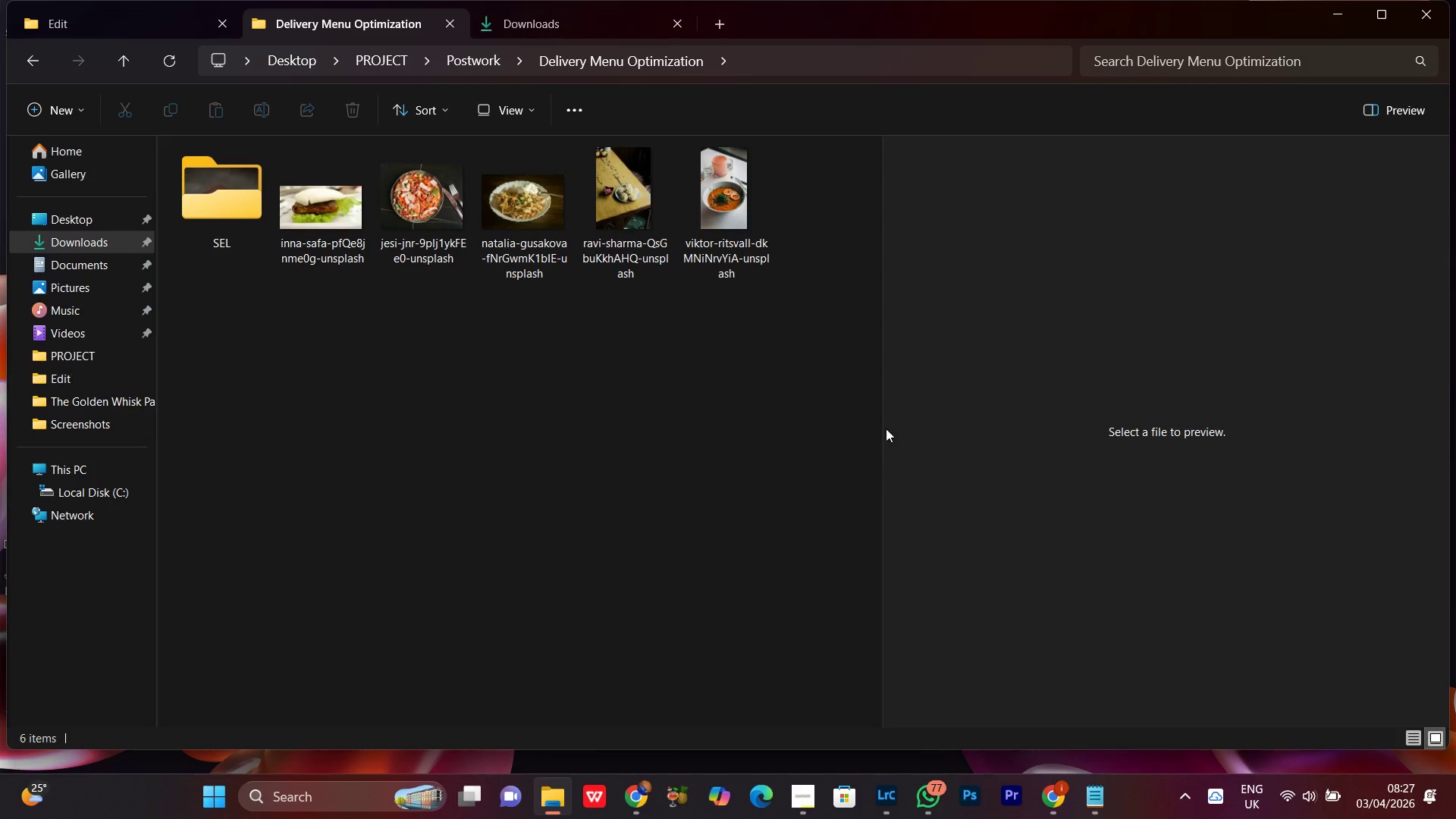 
left_click([1343, 14])
 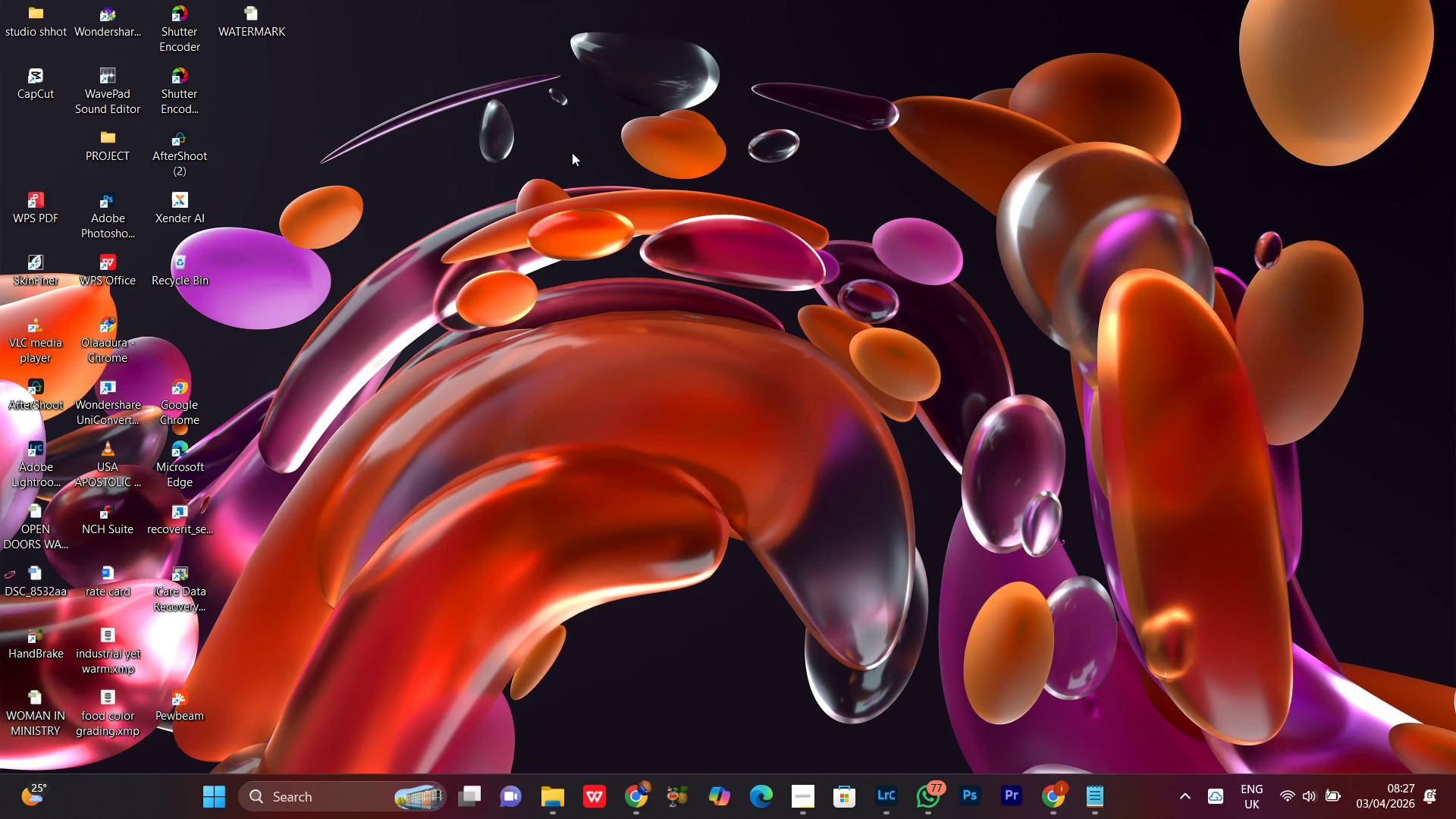 
right_click([488, 52])
 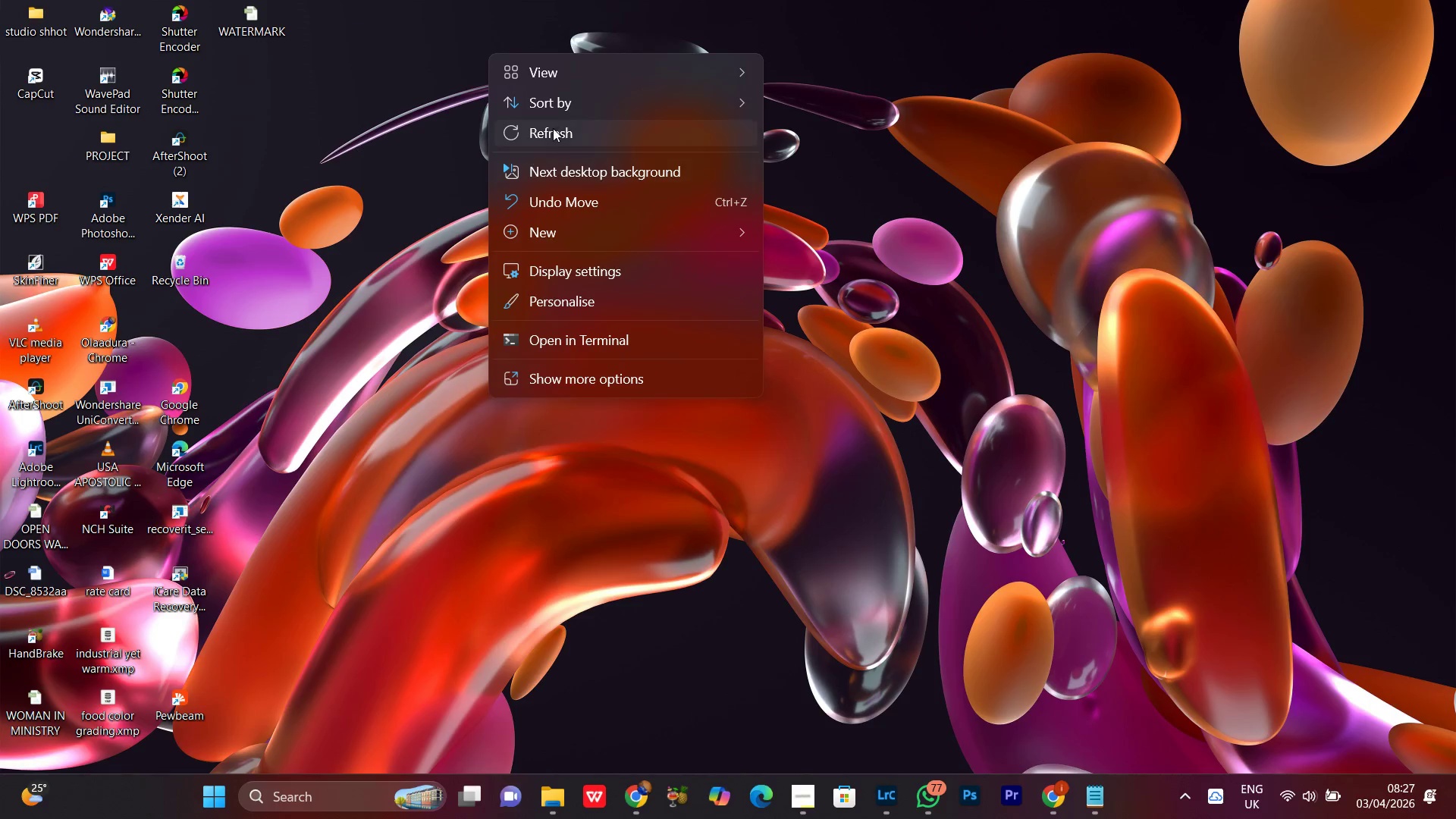 
left_click([557, 129])
 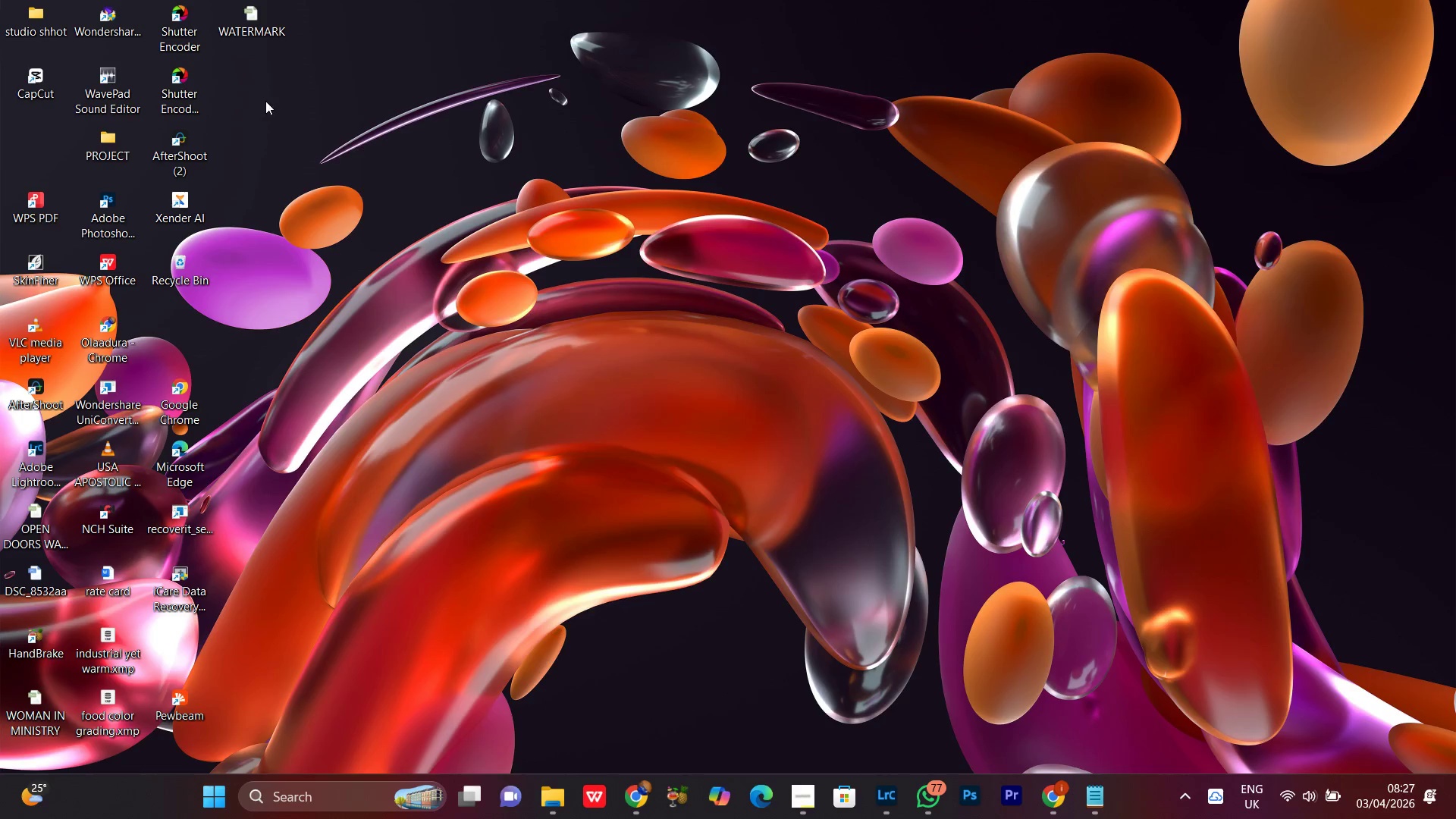 
right_click([264, 99])
 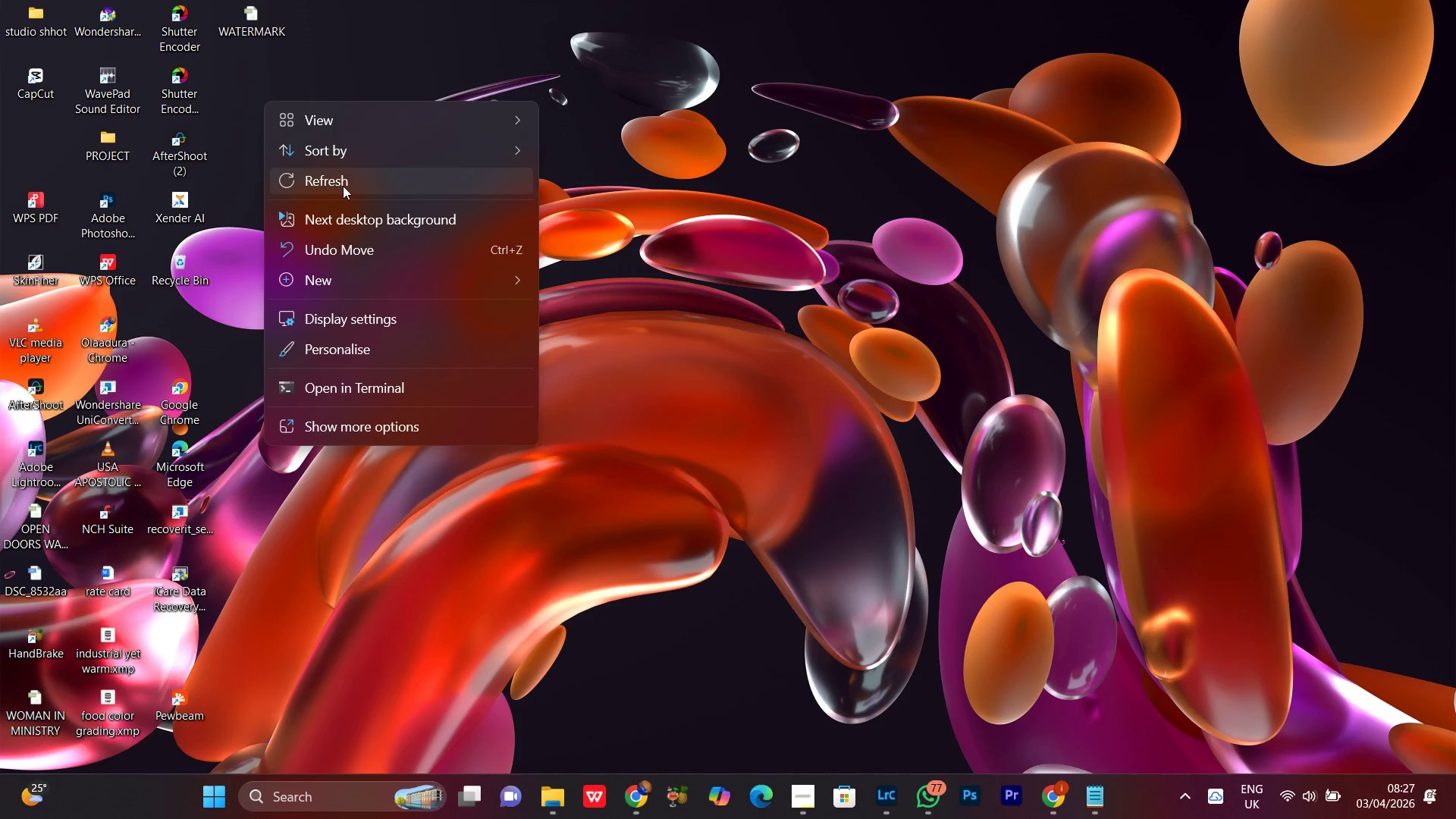 
left_click([343, 186])
 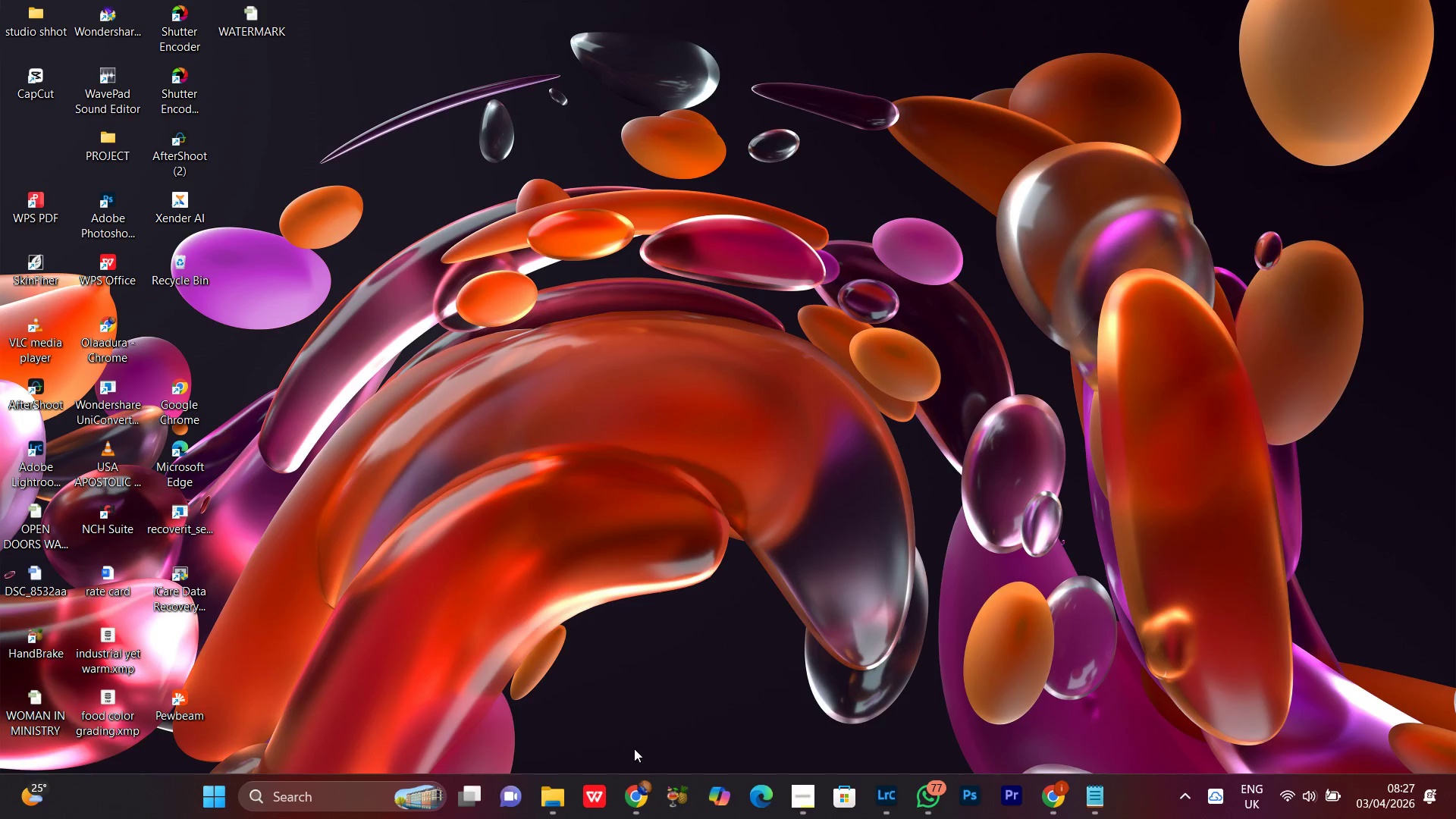 
left_click([638, 799])
 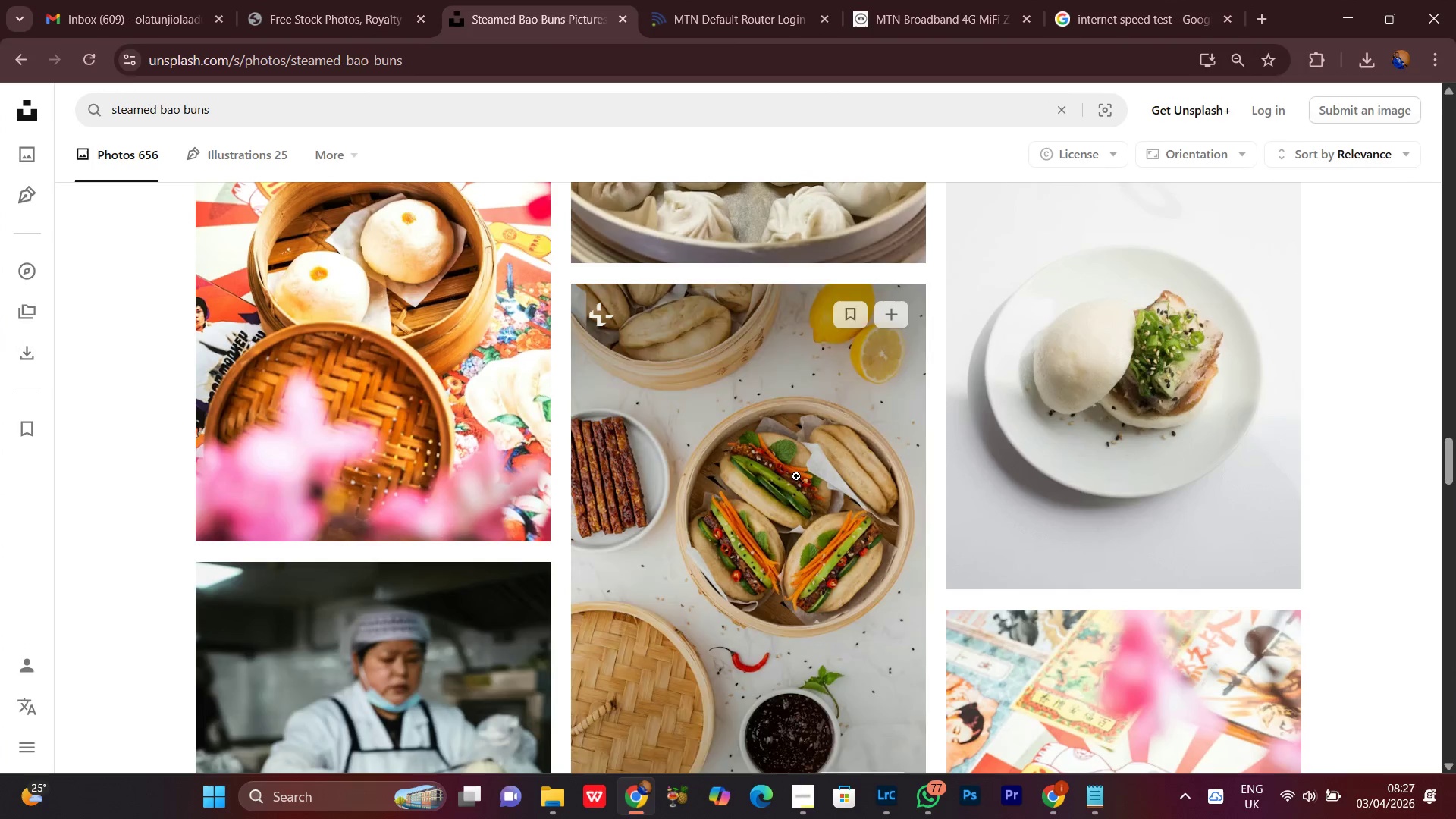 
scroll: coordinate [843, 415], scroll_direction: down, amount: 4.0
 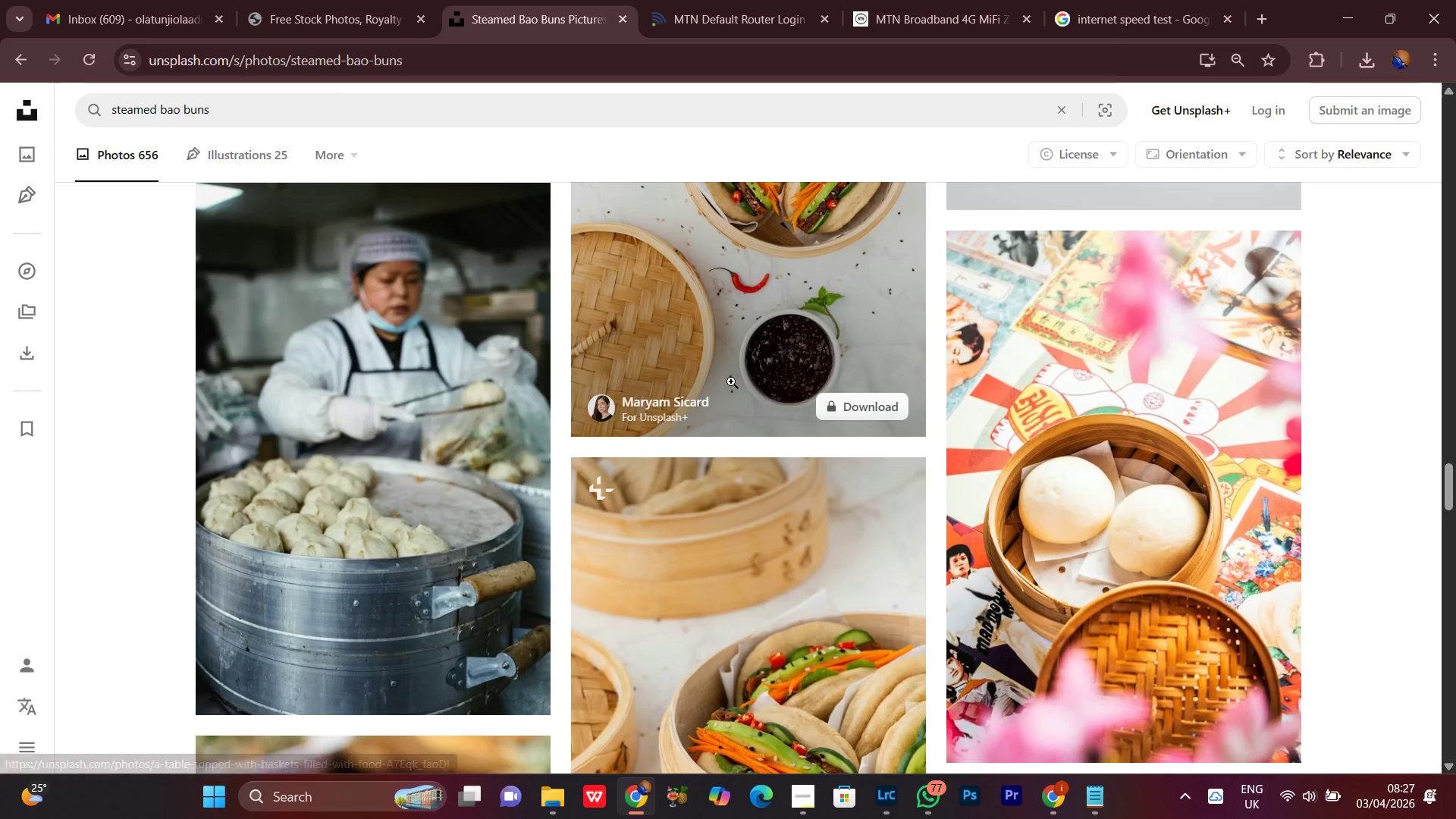 
wait(5.32)
 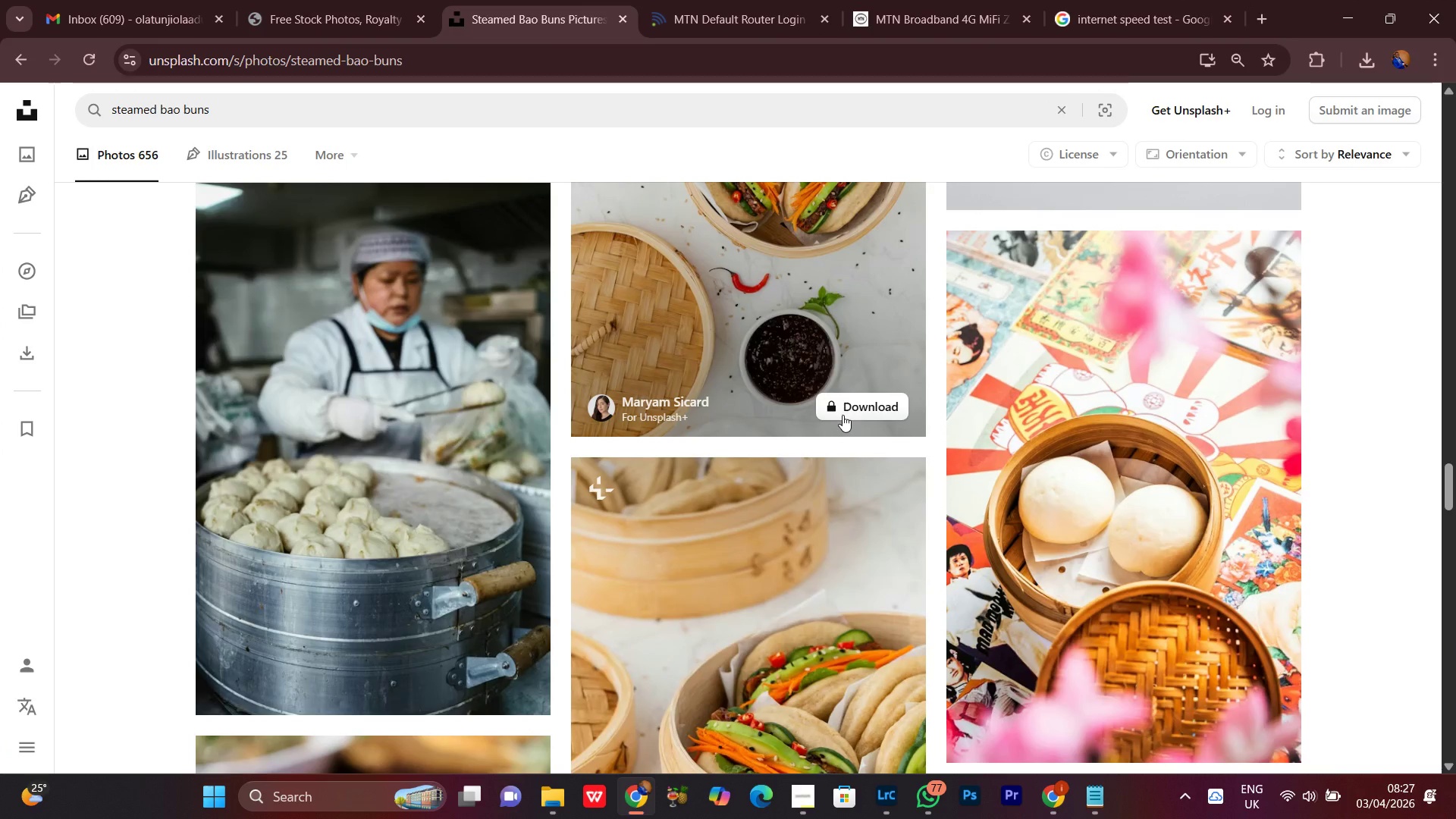 
left_click([805, 816])